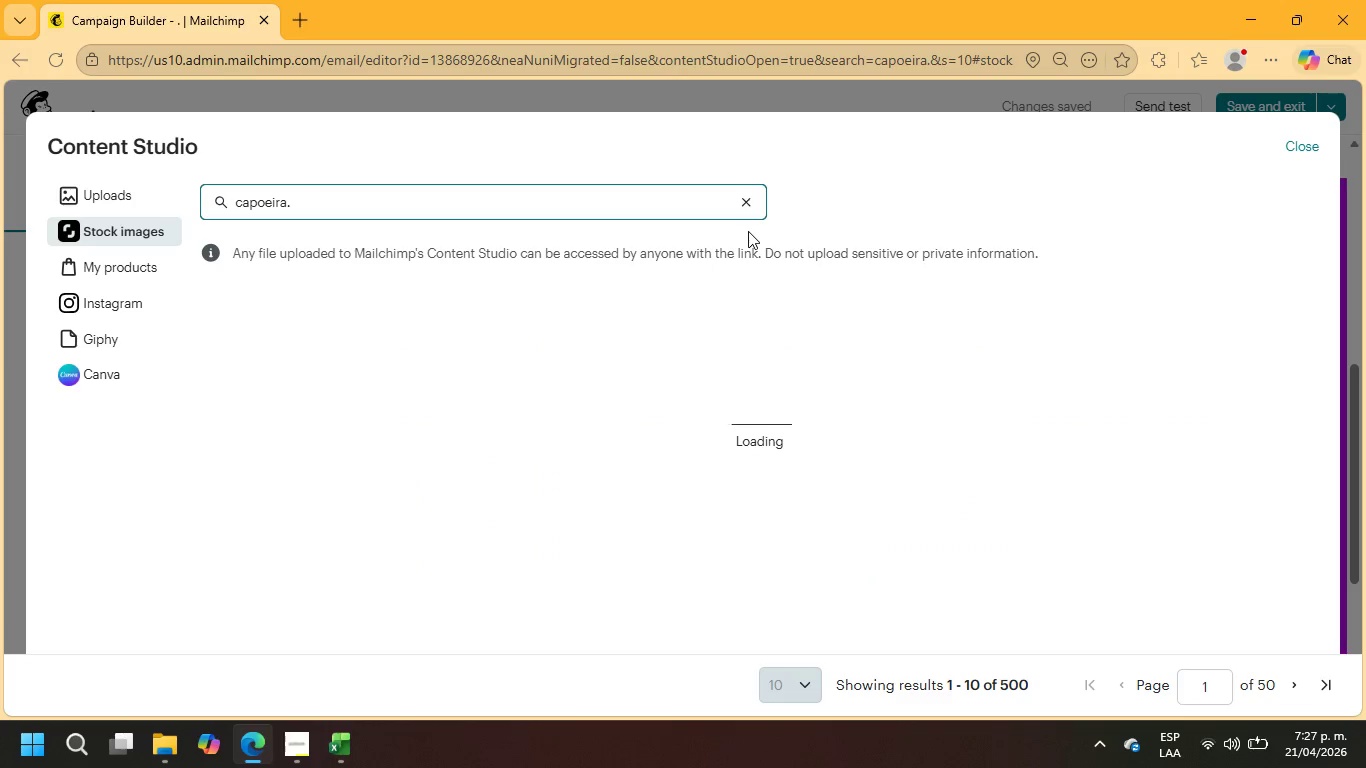 
scroll: coordinate [744, 349], scroll_direction: down, amount: 4.0
 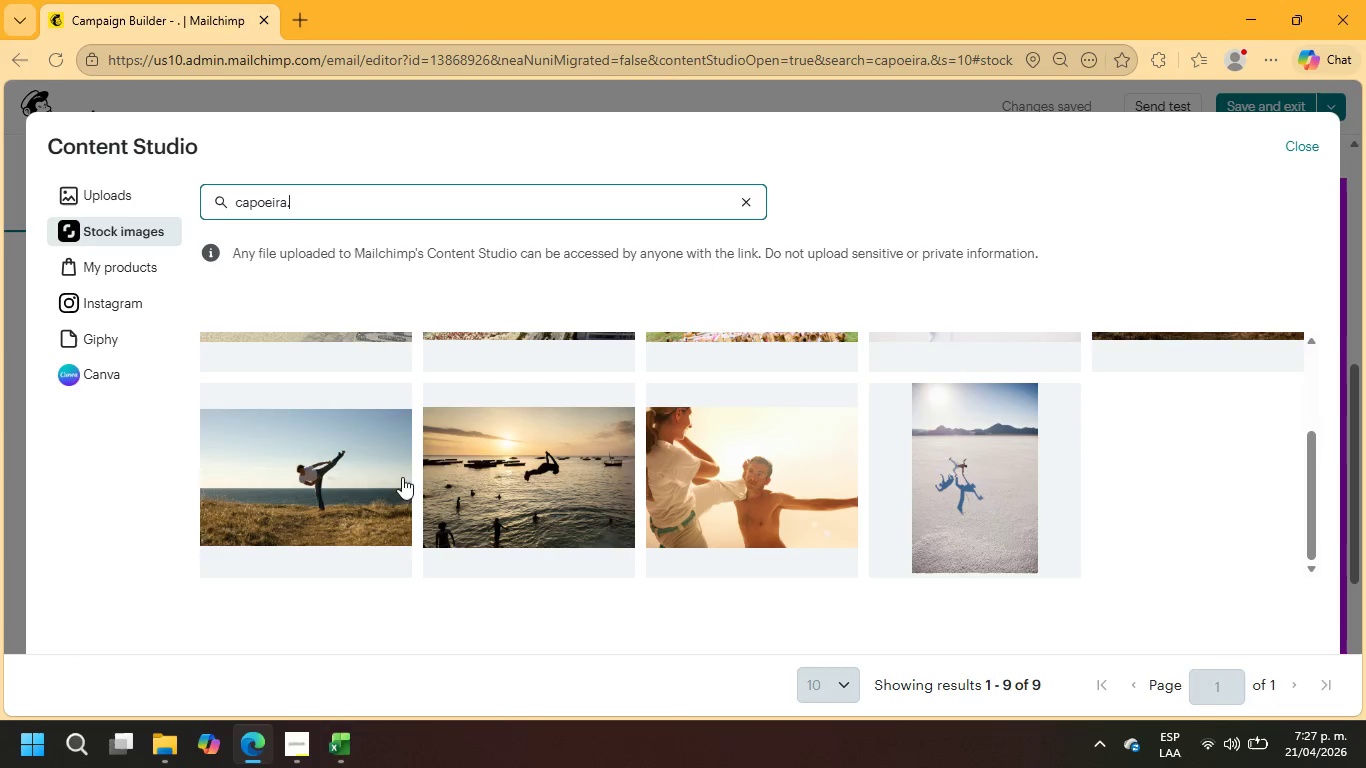 
left_click([306, 478])
 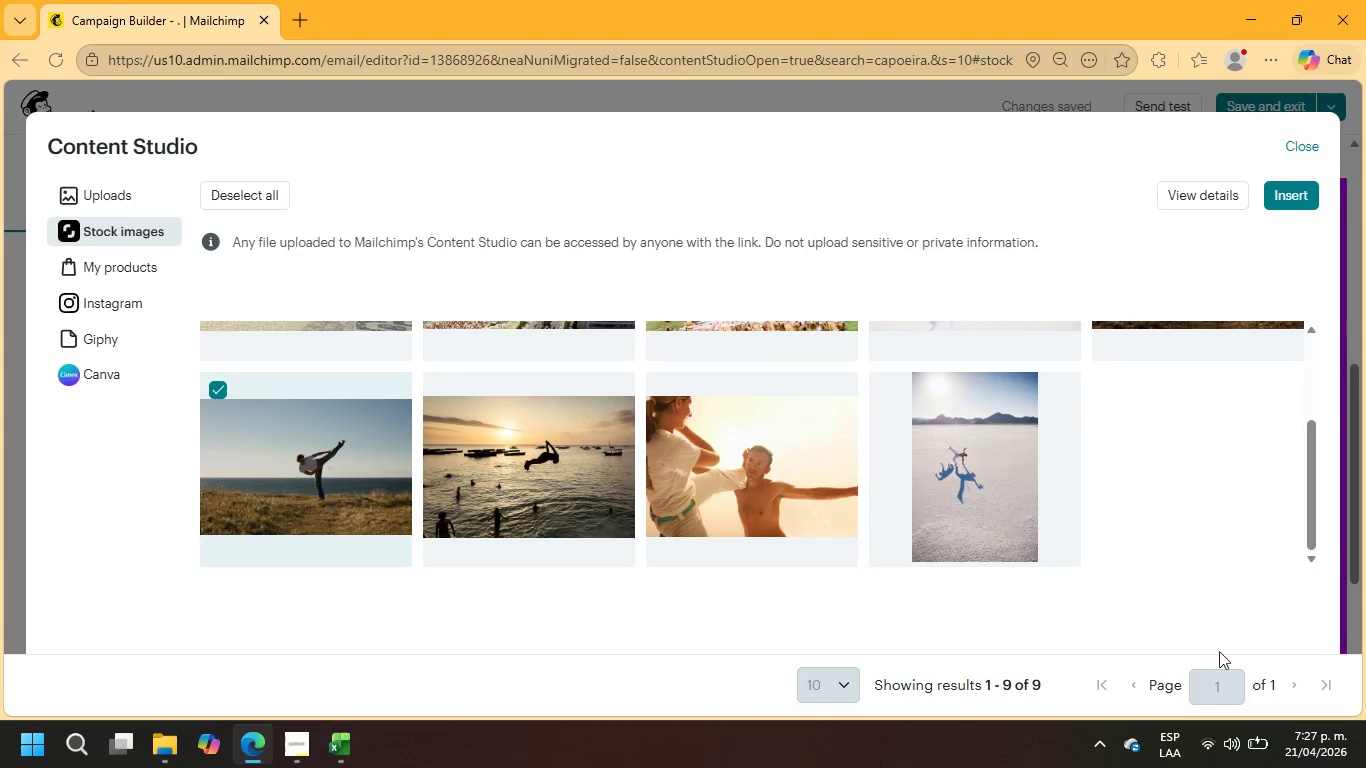 
scroll: coordinate [934, 572], scroll_direction: down, amount: 11.0
 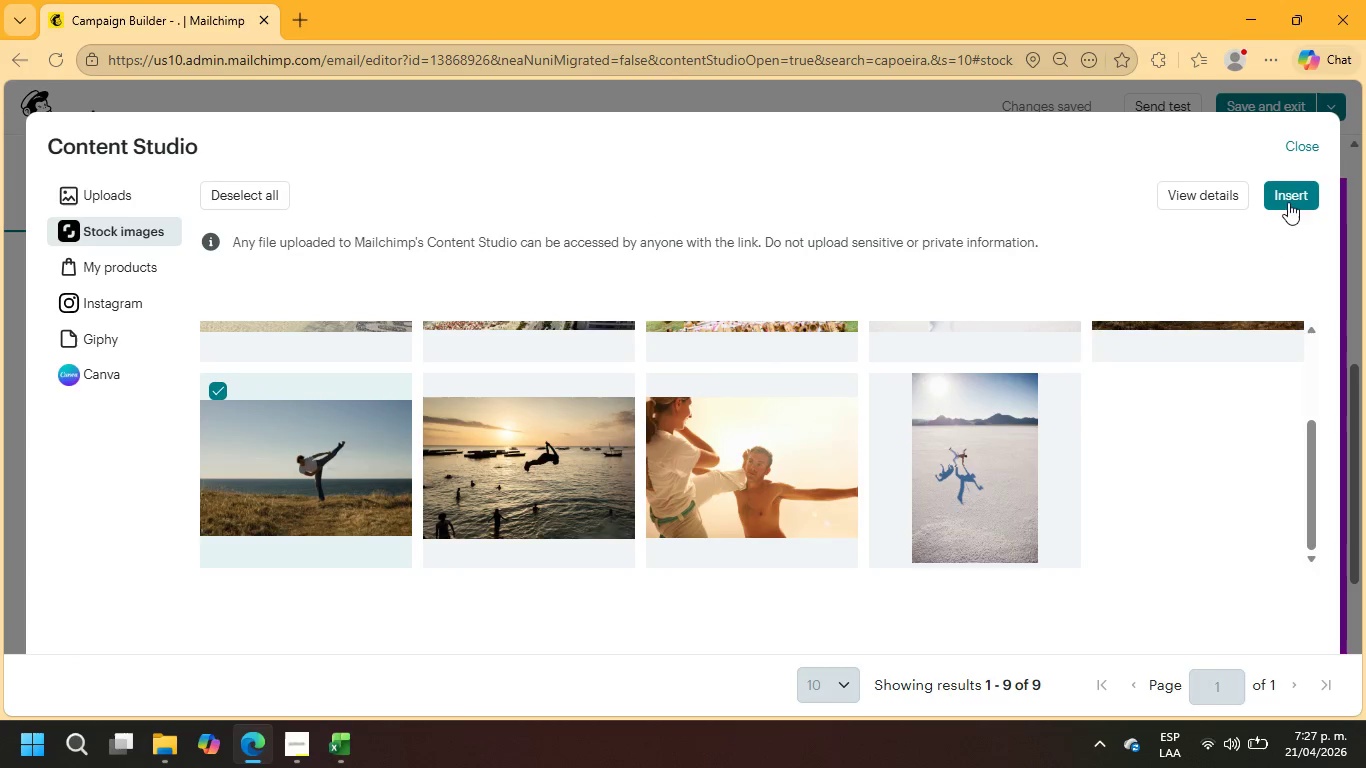 
left_click([1292, 190])
 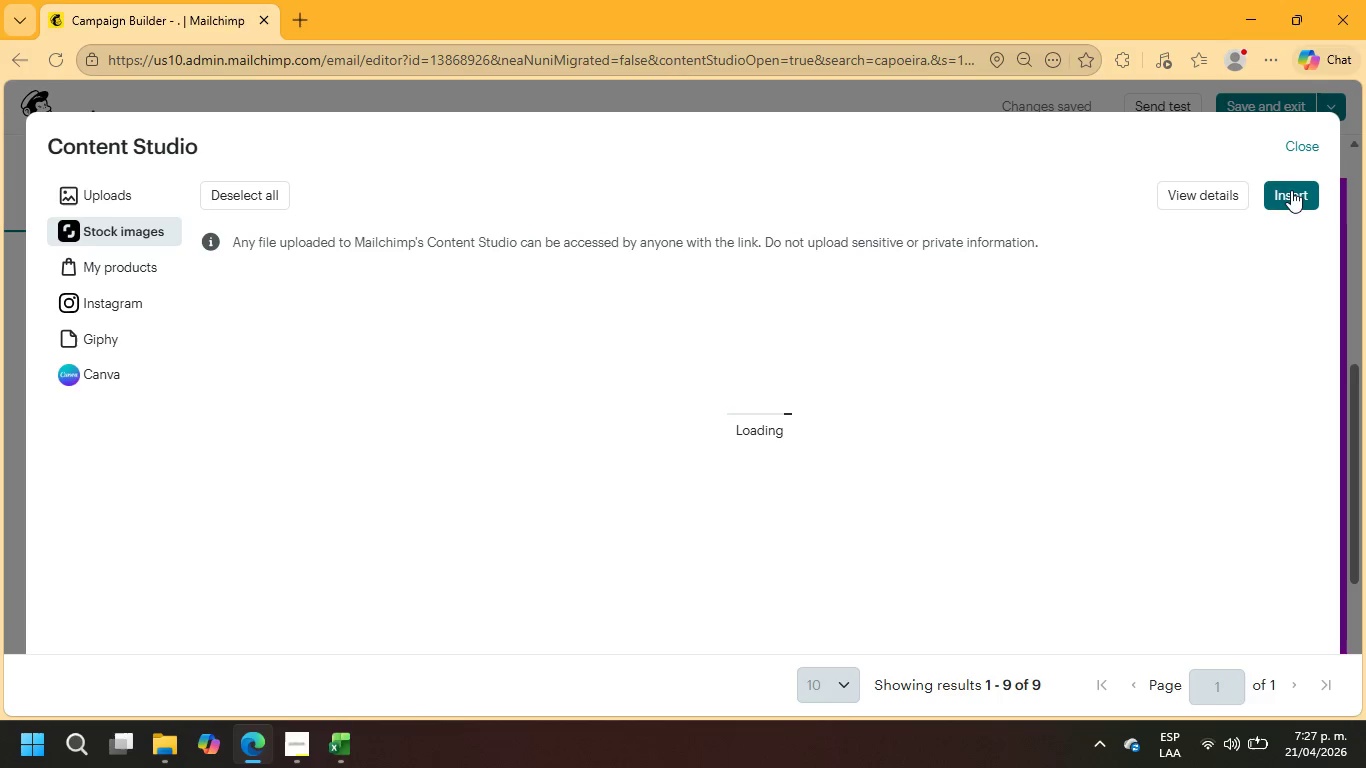 
wait(13.58)
 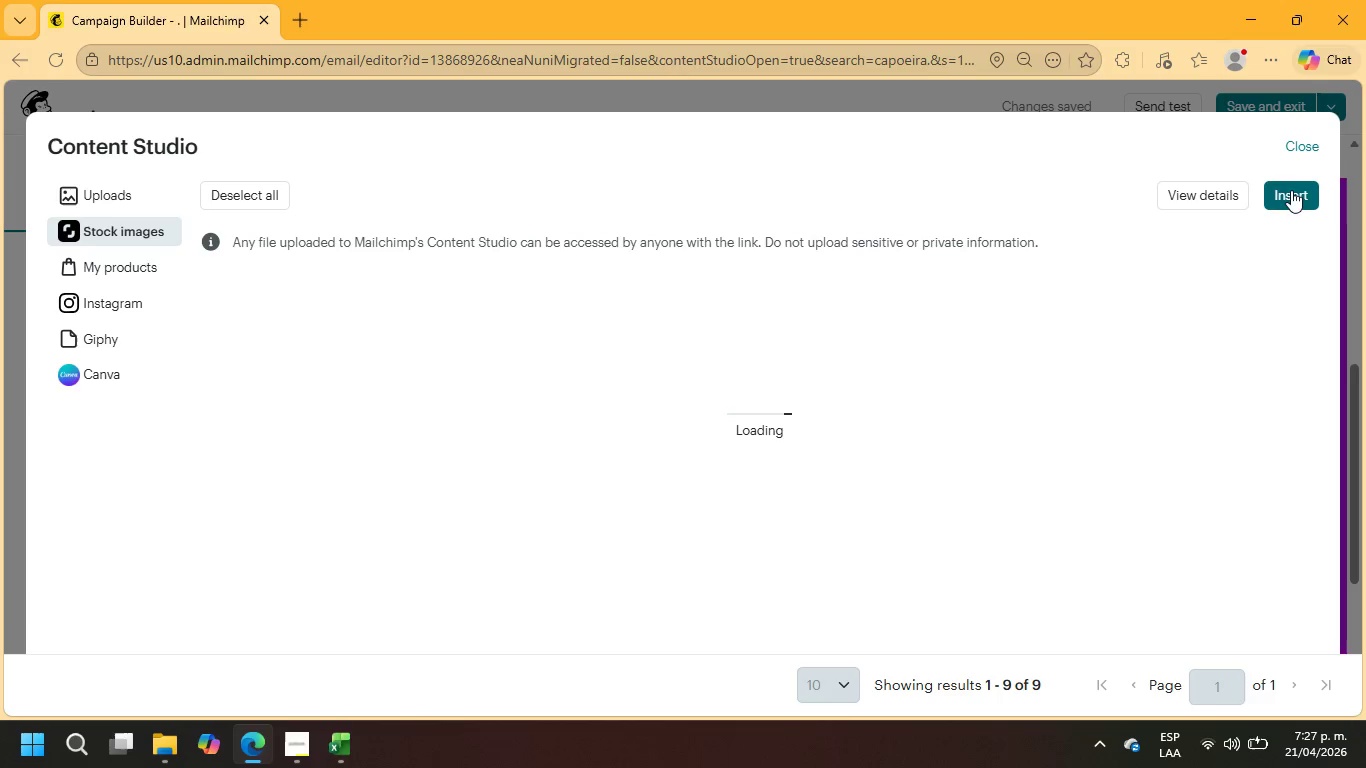 
scroll: coordinate [964, 414], scroll_direction: down, amount: 3.0
 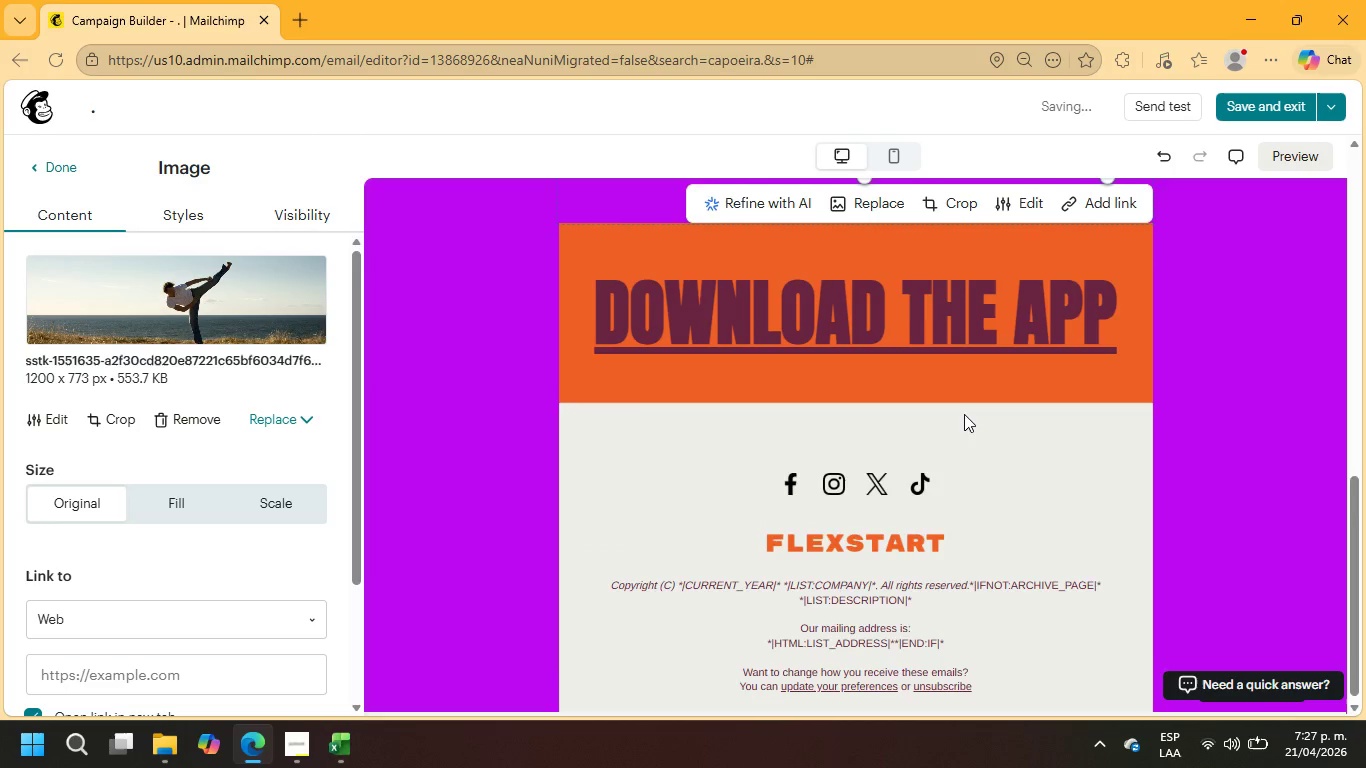 
scroll: coordinate [964, 414], scroll_direction: up, amount: 2.0
 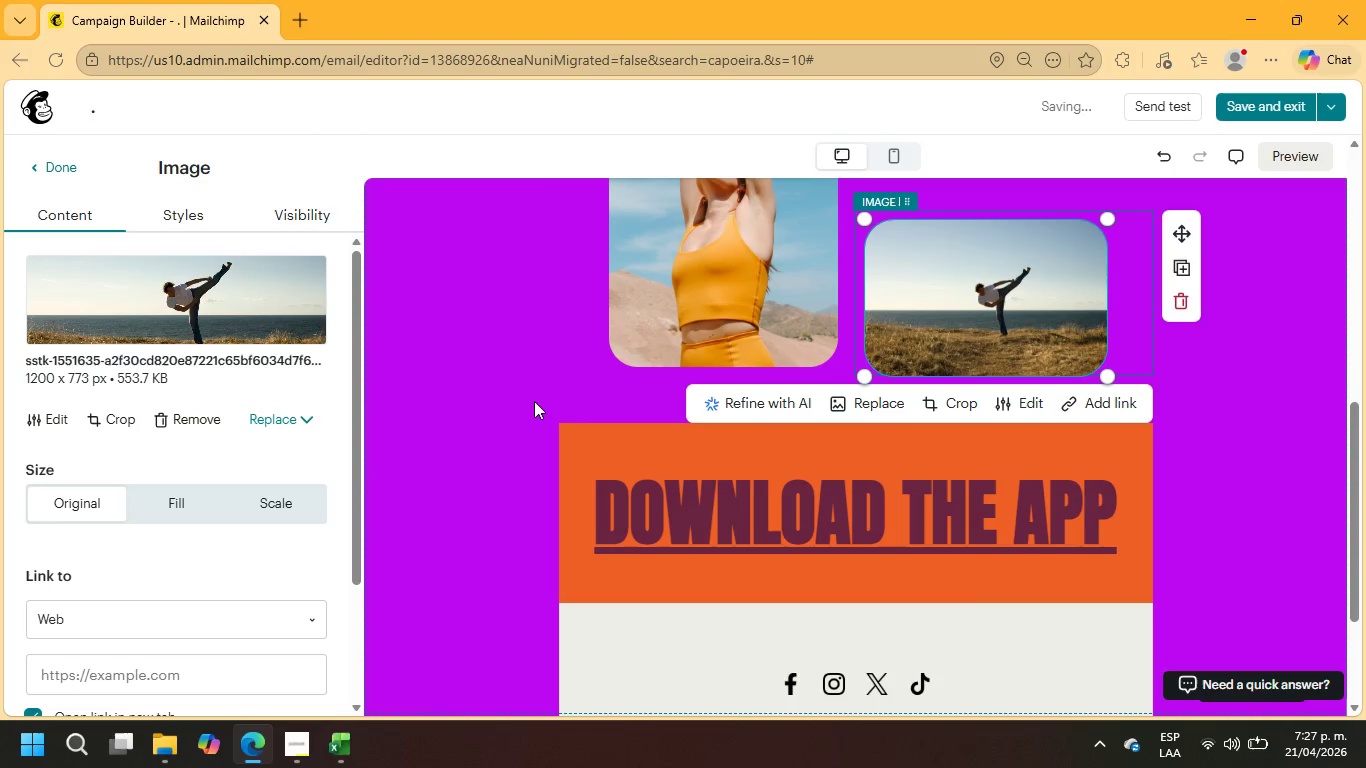 
left_click([573, 401])
 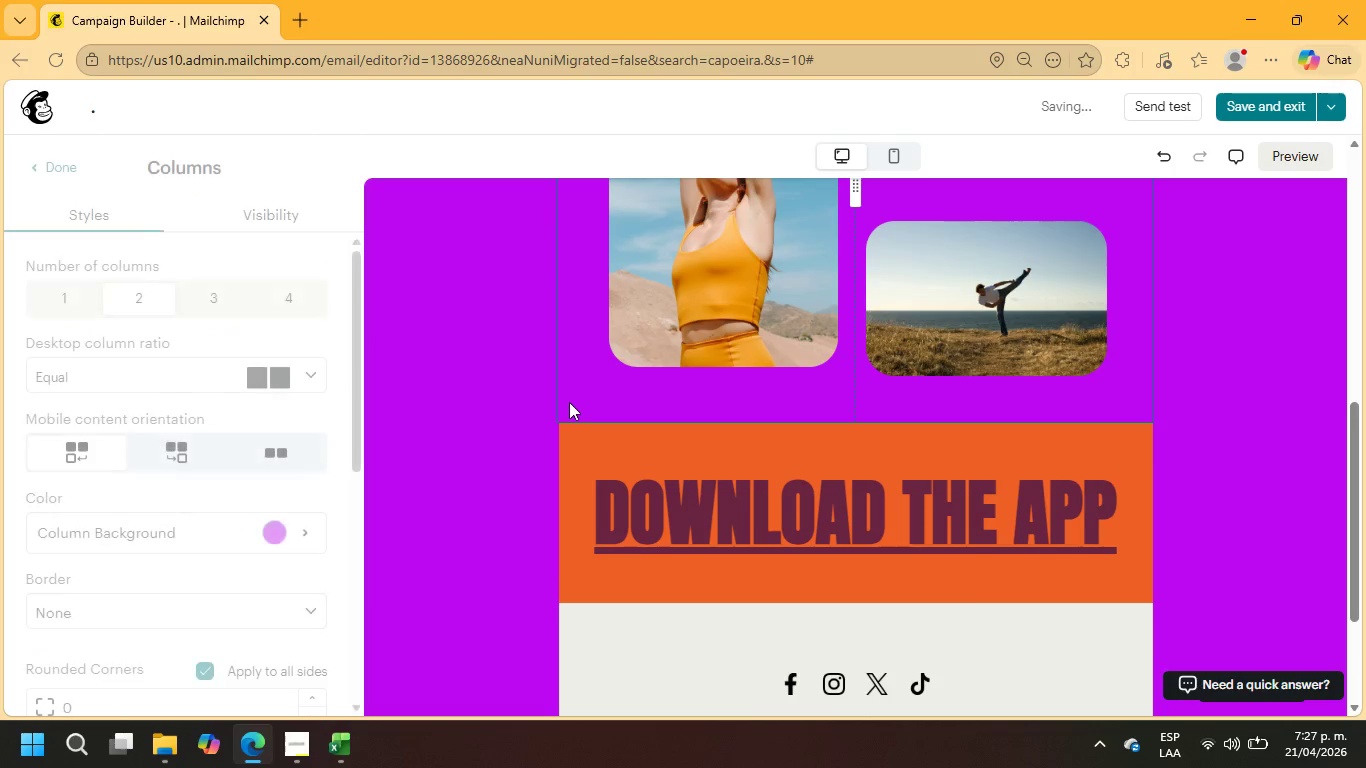 
scroll: coordinate [568, 402], scroll_direction: up, amount: 9.0
 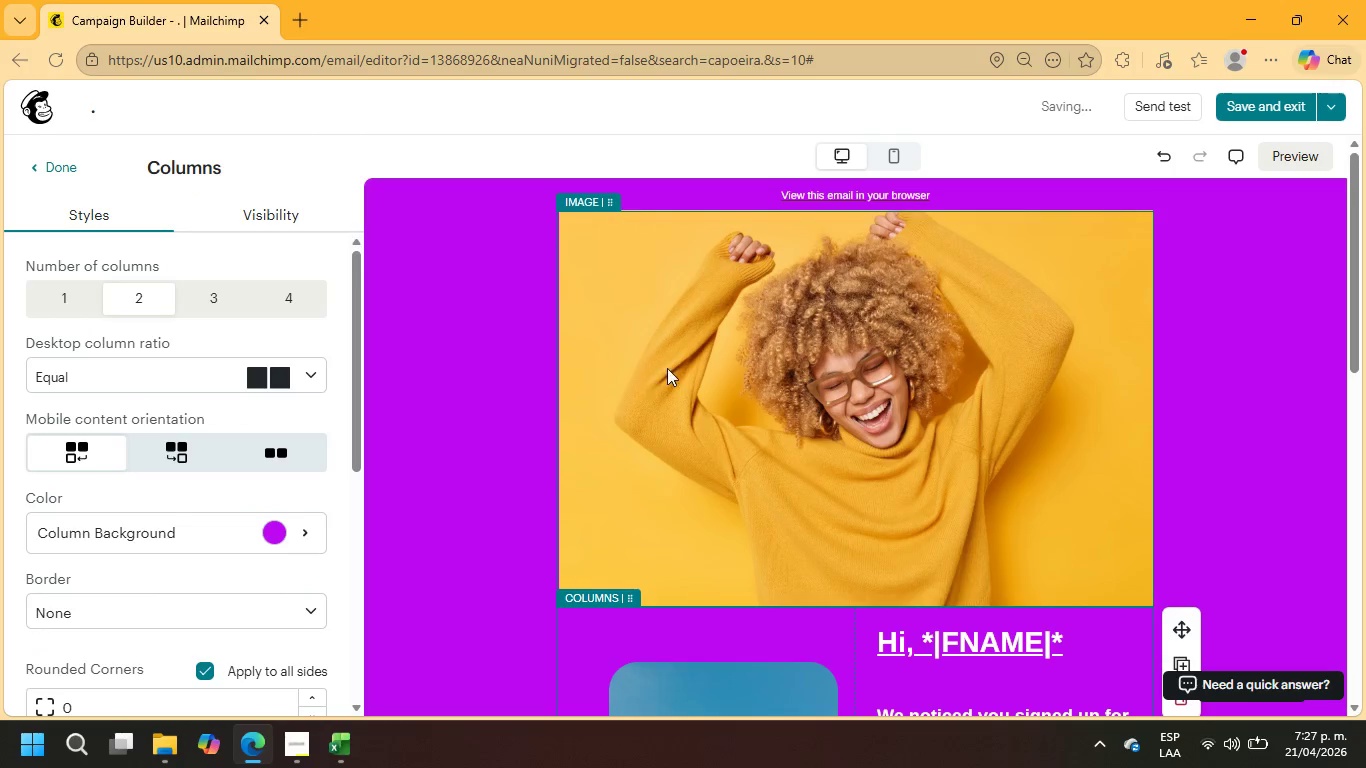 
left_click([667, 368])
 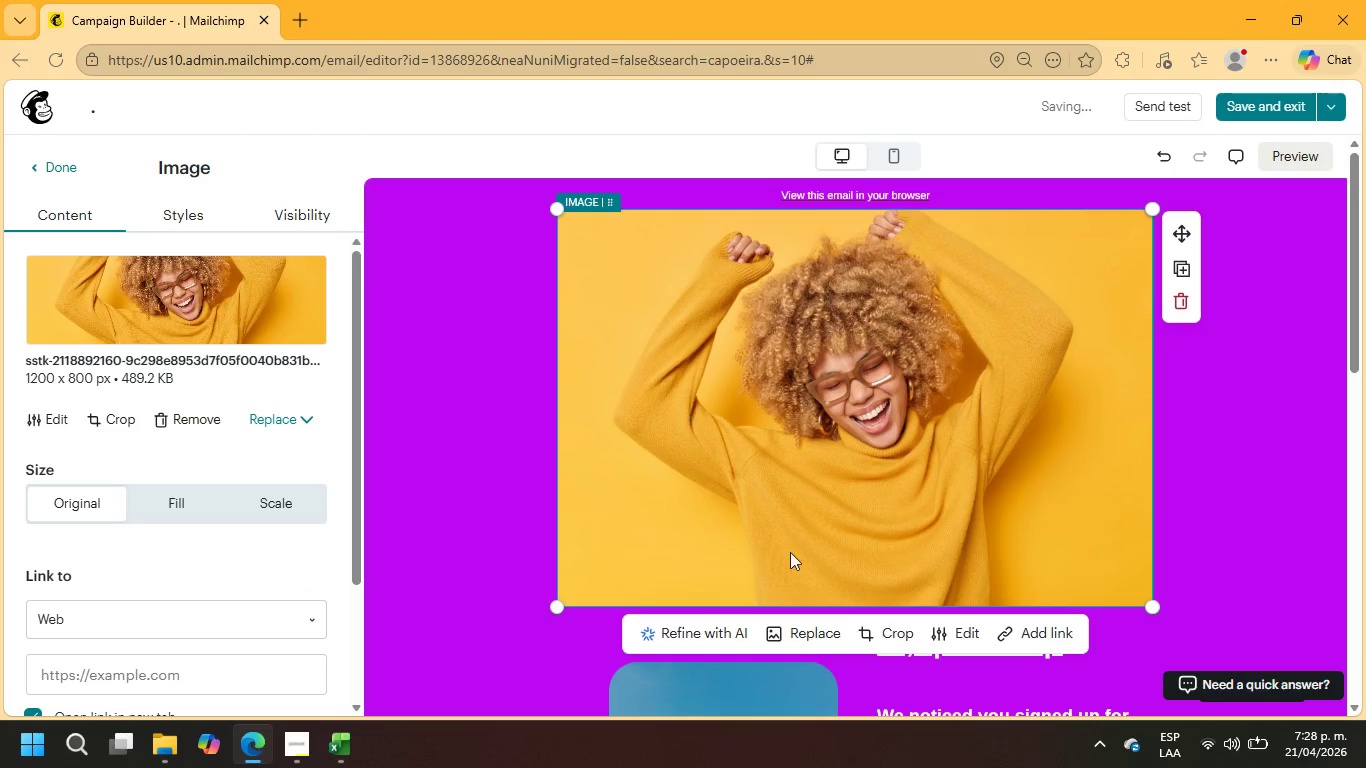 
left_click([883, 639])
 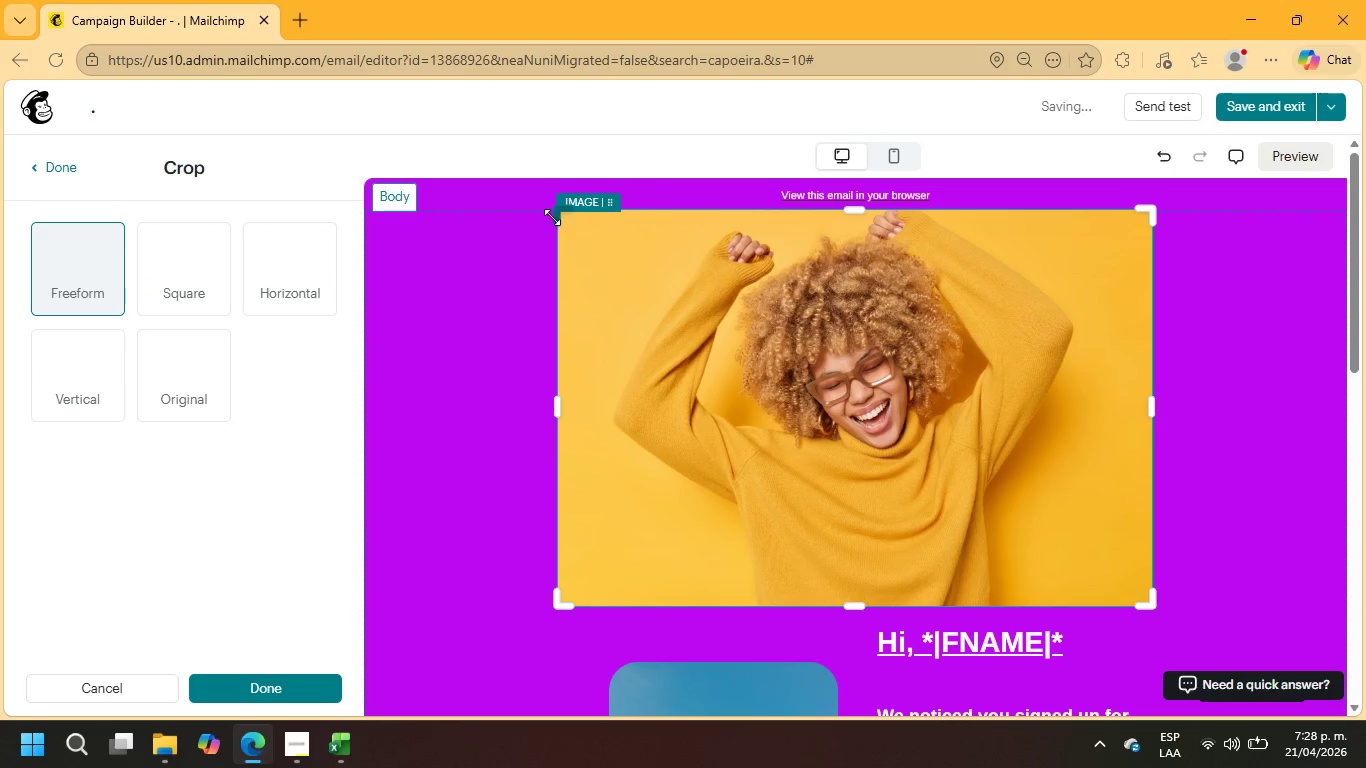 
left_click_drag(start_coordinate=[559, 212], to_coordinate=[623, 217])
 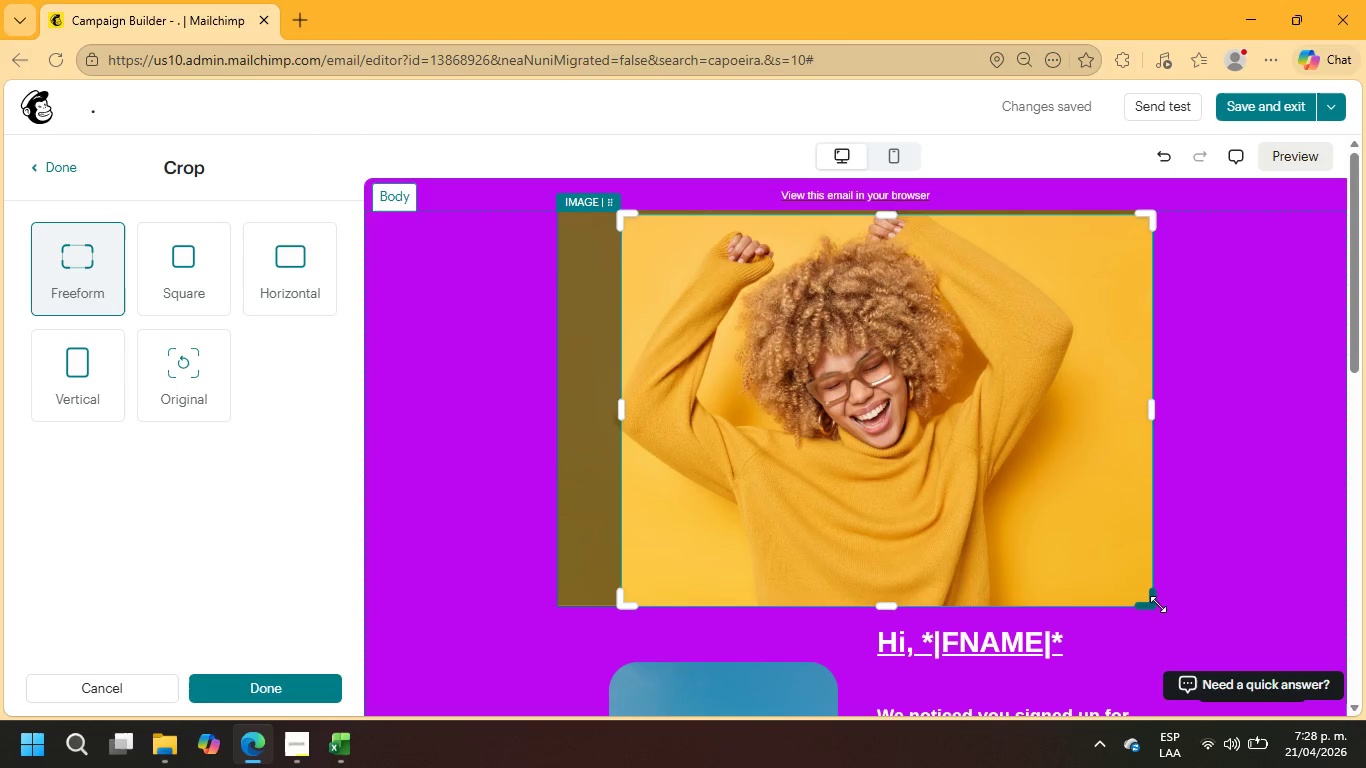 
left_click_drag(start_coordinate=[1153, 602], to_coordinate=[1089, 561])
 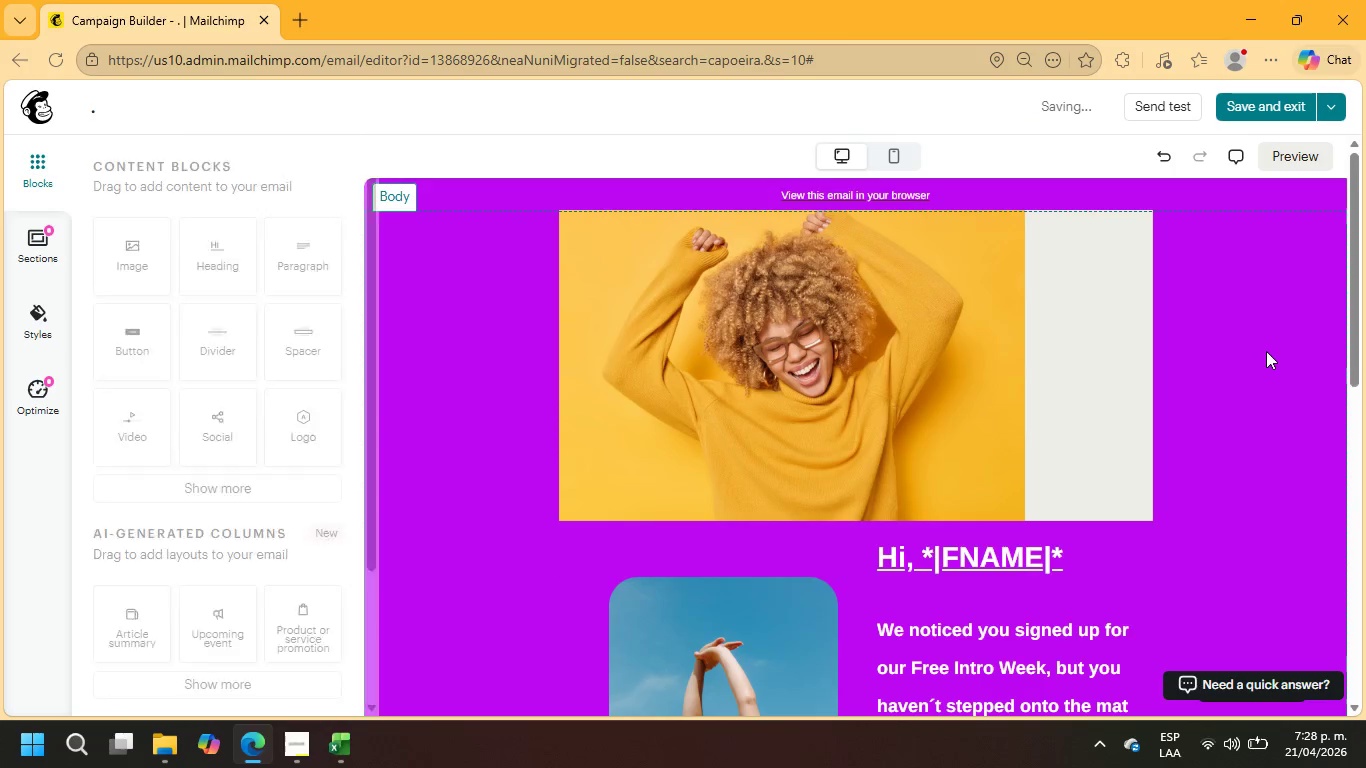 
left_click_drag(start_coordinate=[971, 306], to_coordinate=[1073, 304])
 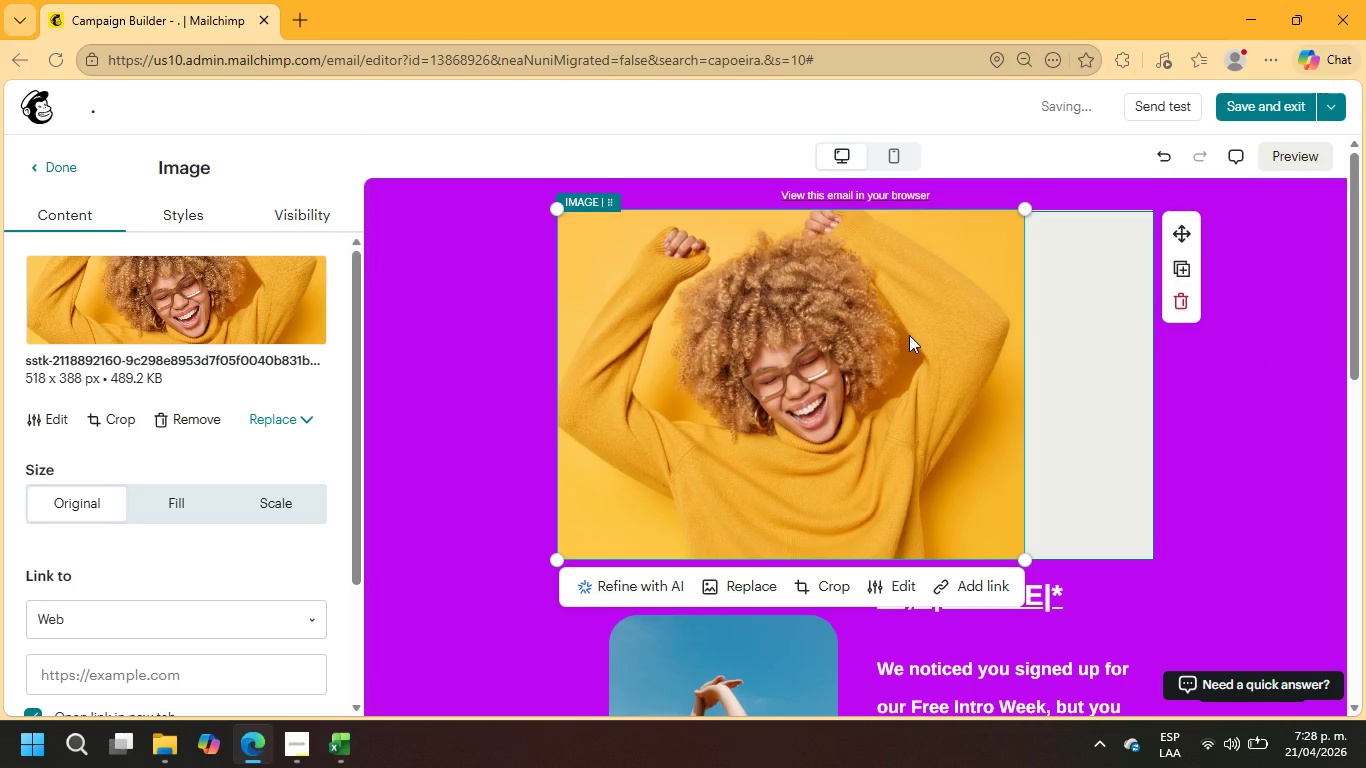 
key(Control+Z)
 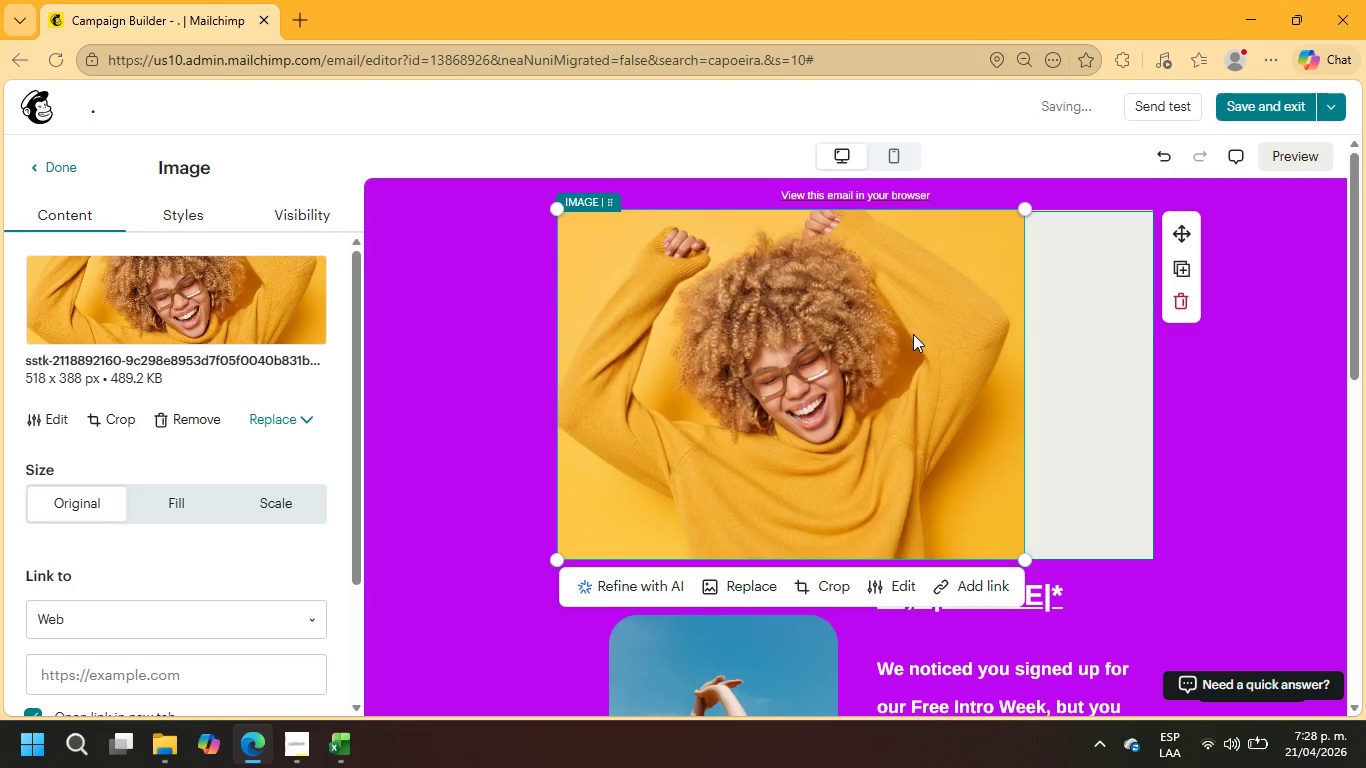 
left_click([1129, 409])
 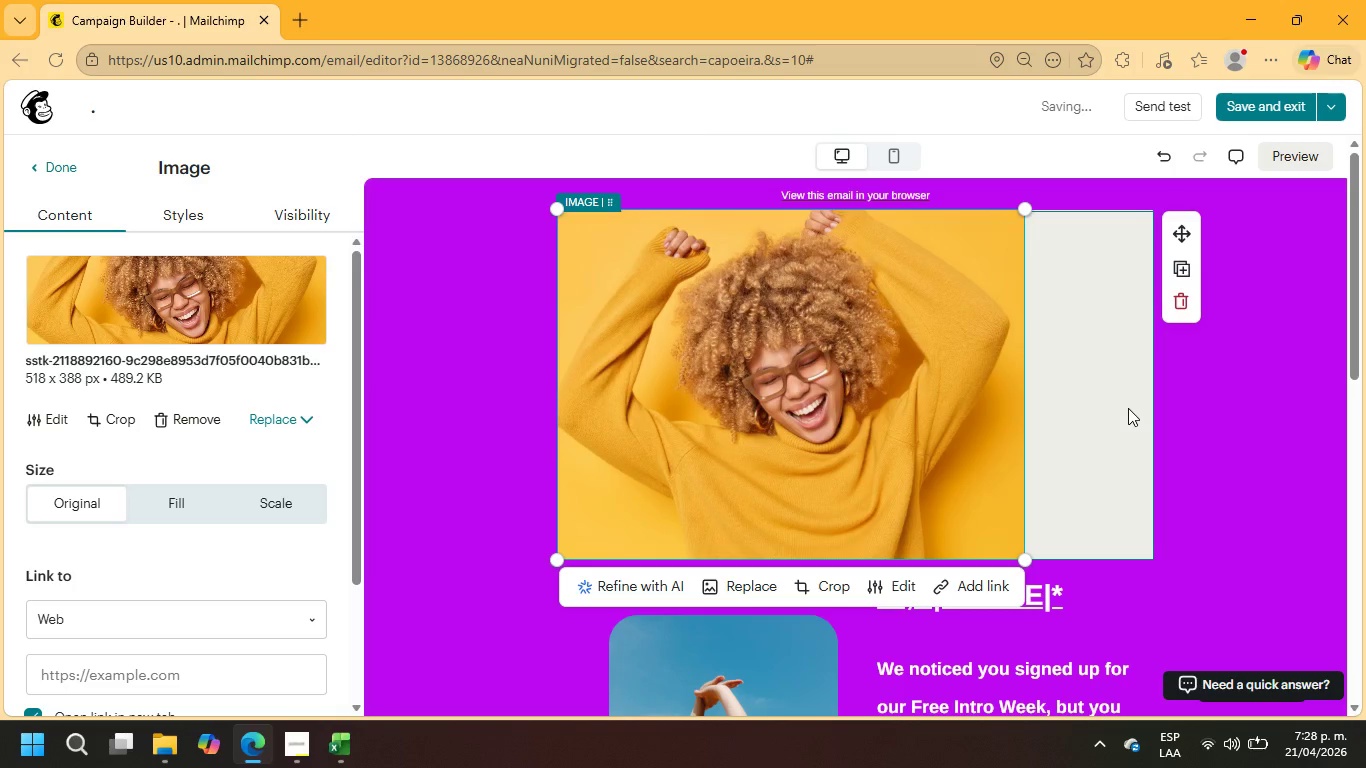 
left_click([1128, 408])
 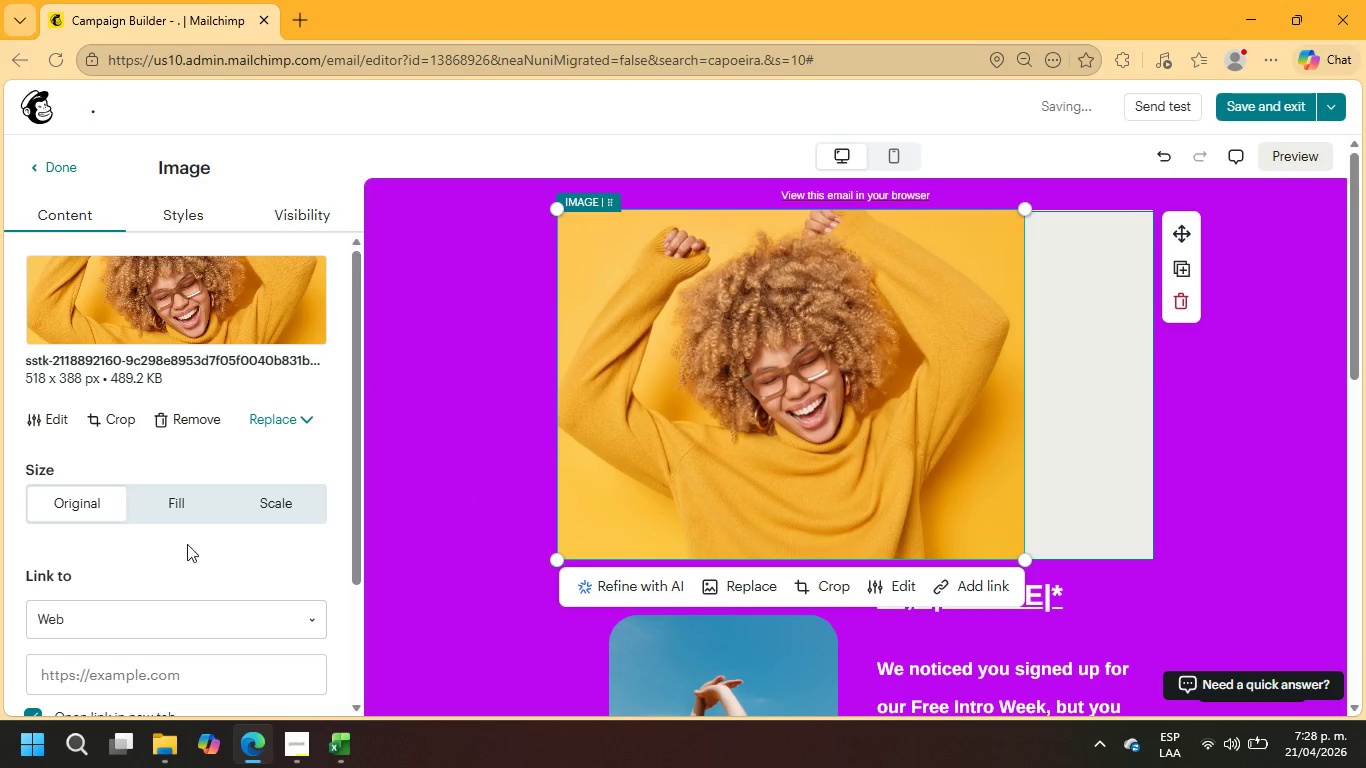 
left_click([177, 509])
 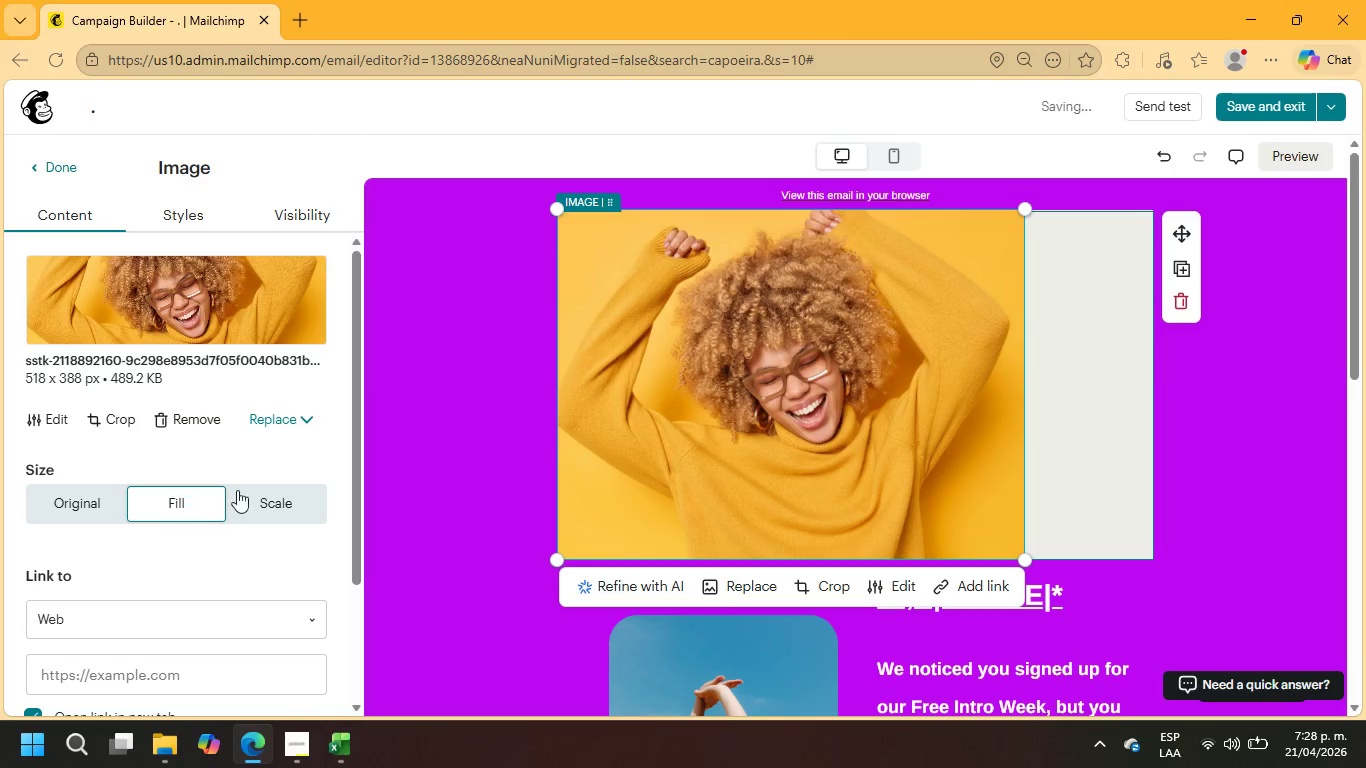 
left_click([309, 424])
 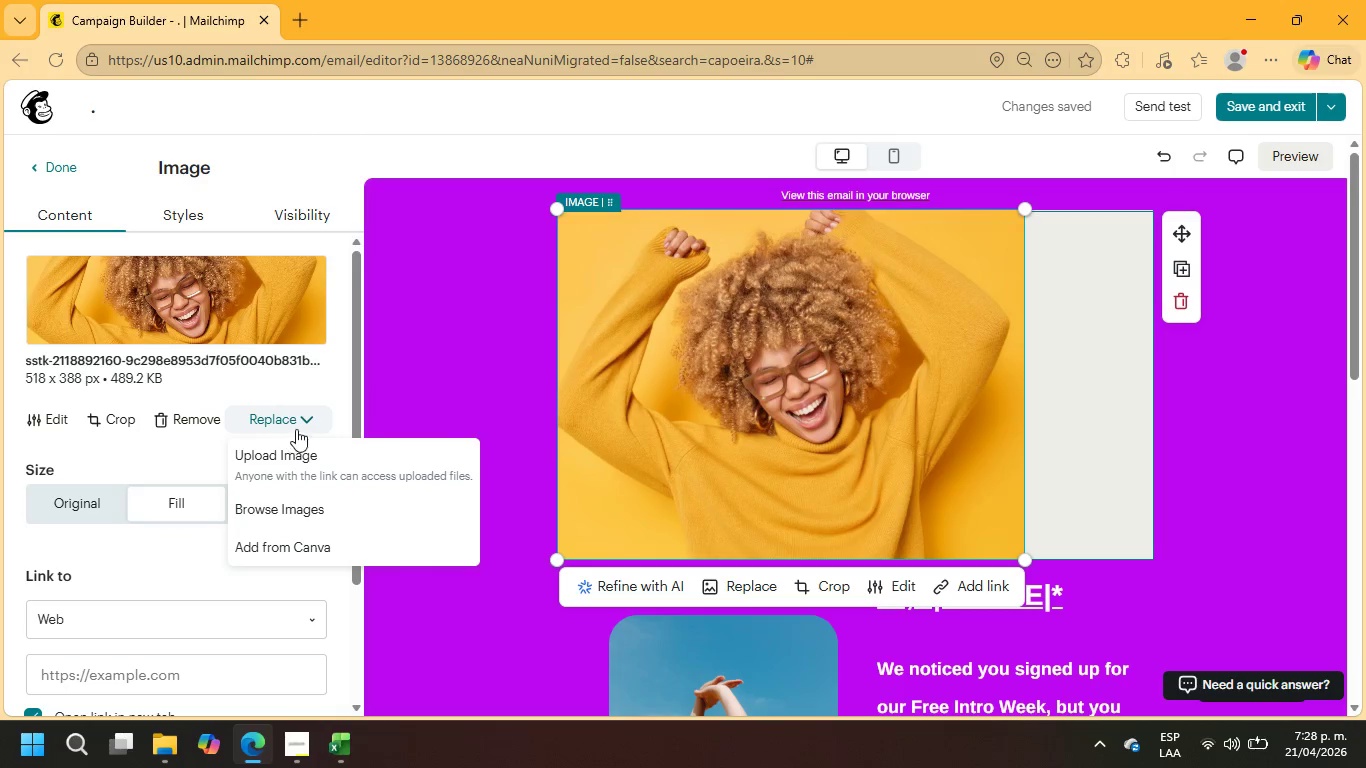 
left_click([305, 426])
 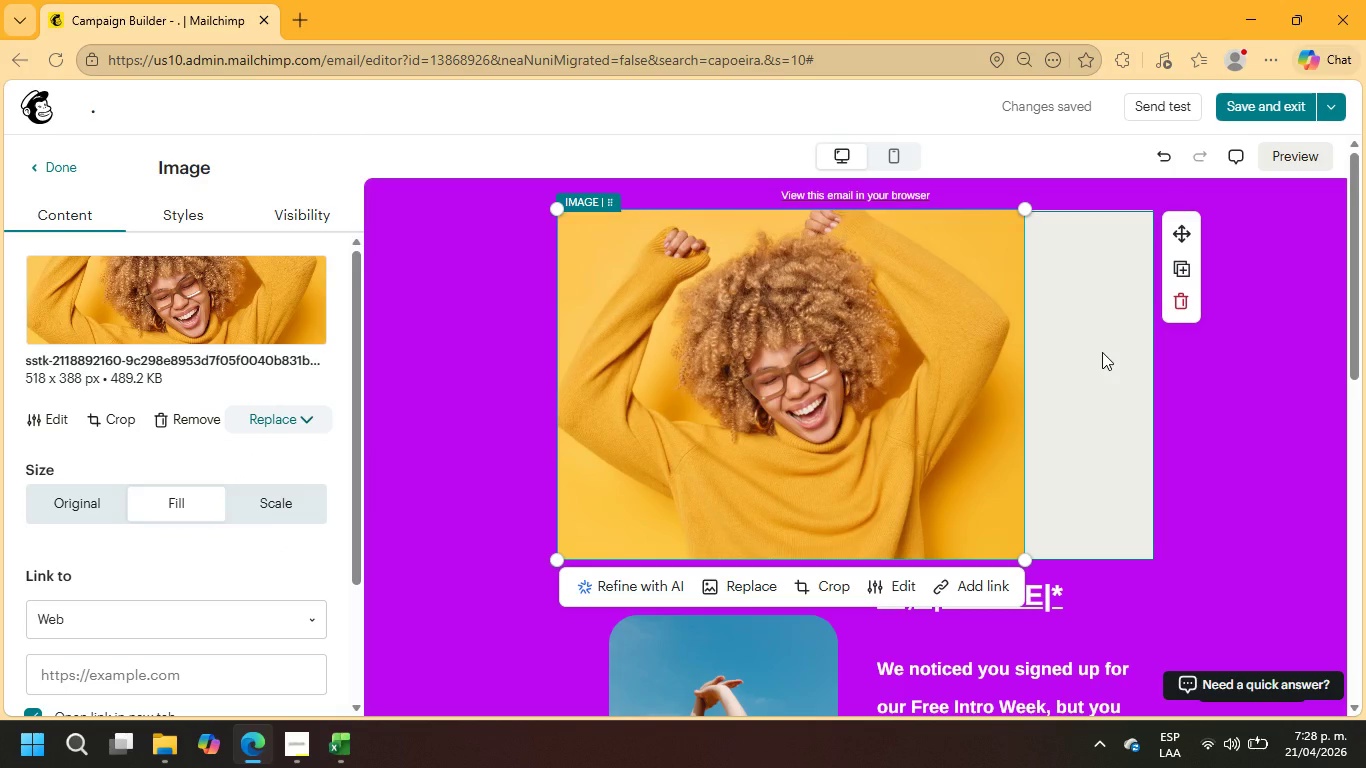 
wait(6.83)
 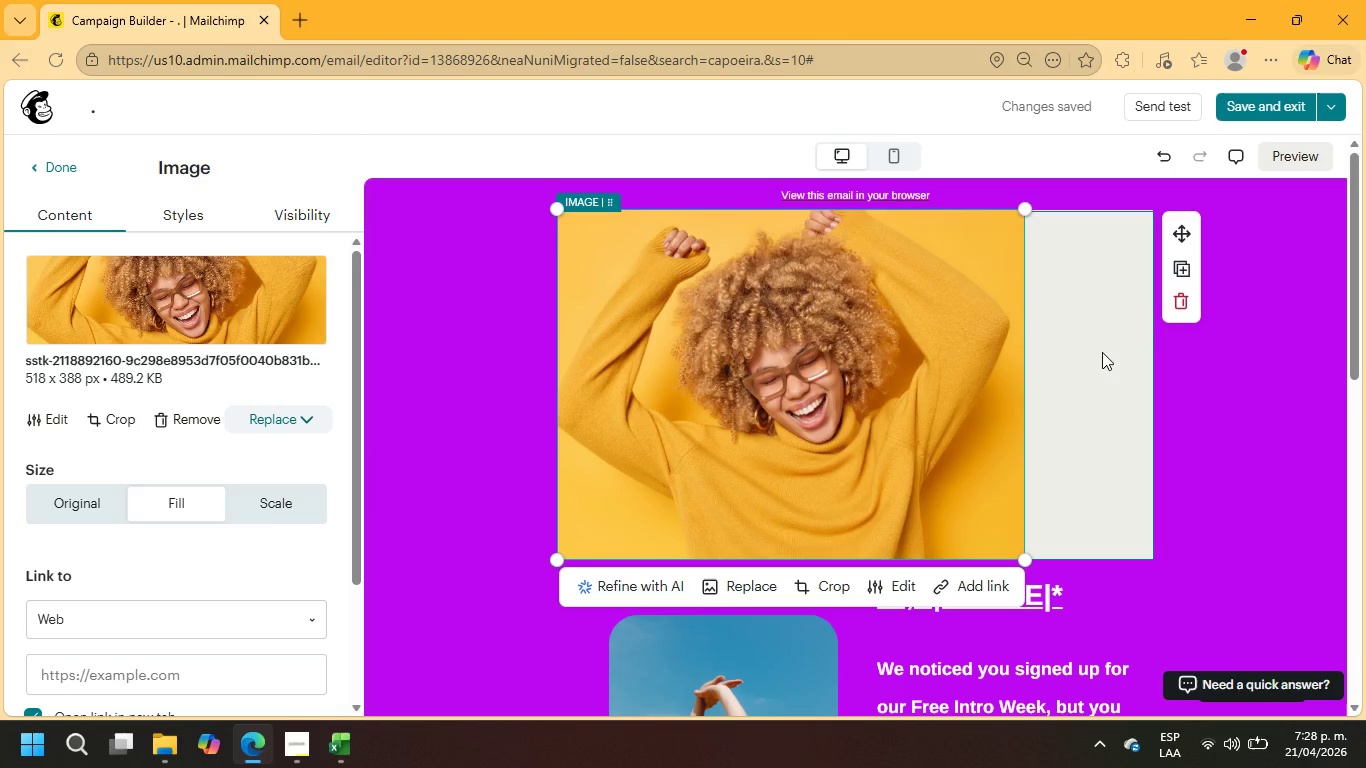 
key(Control+Z)
 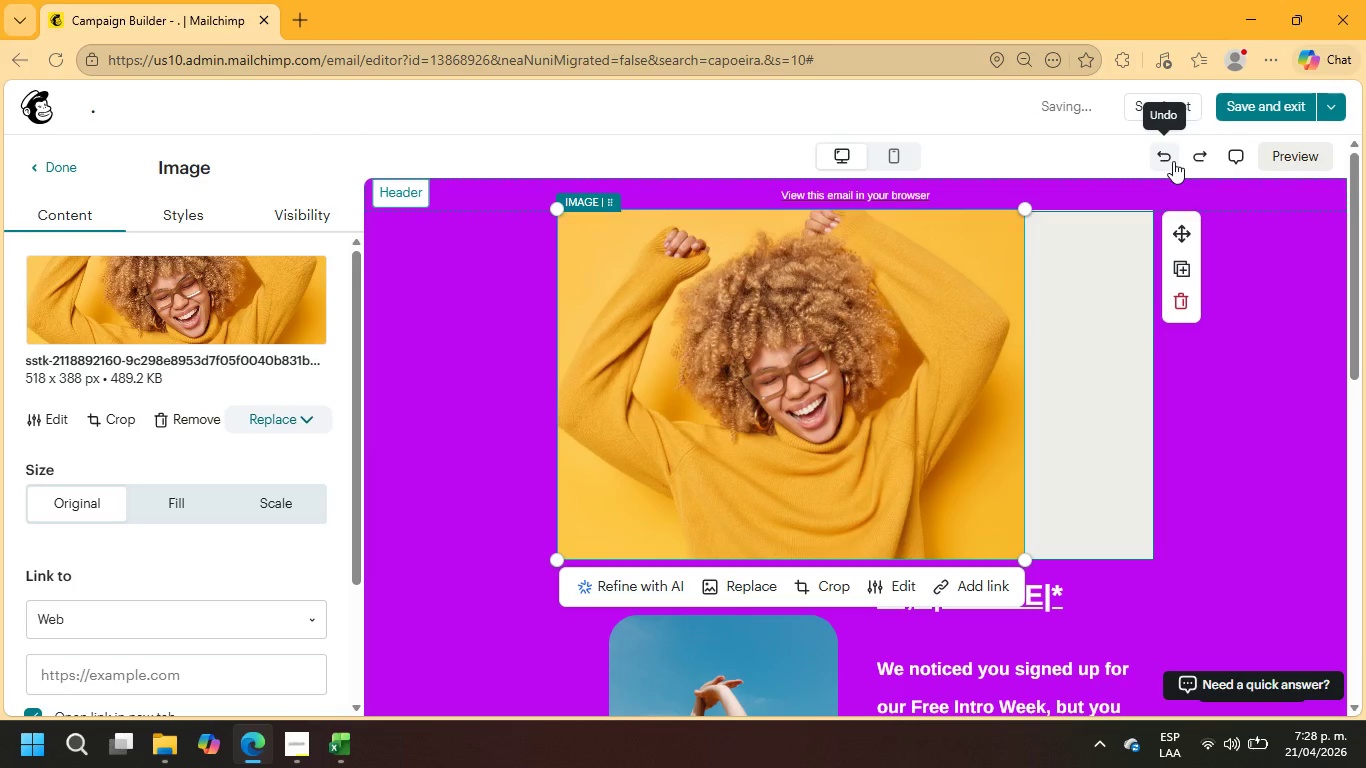 
left_click([1185, 272])
 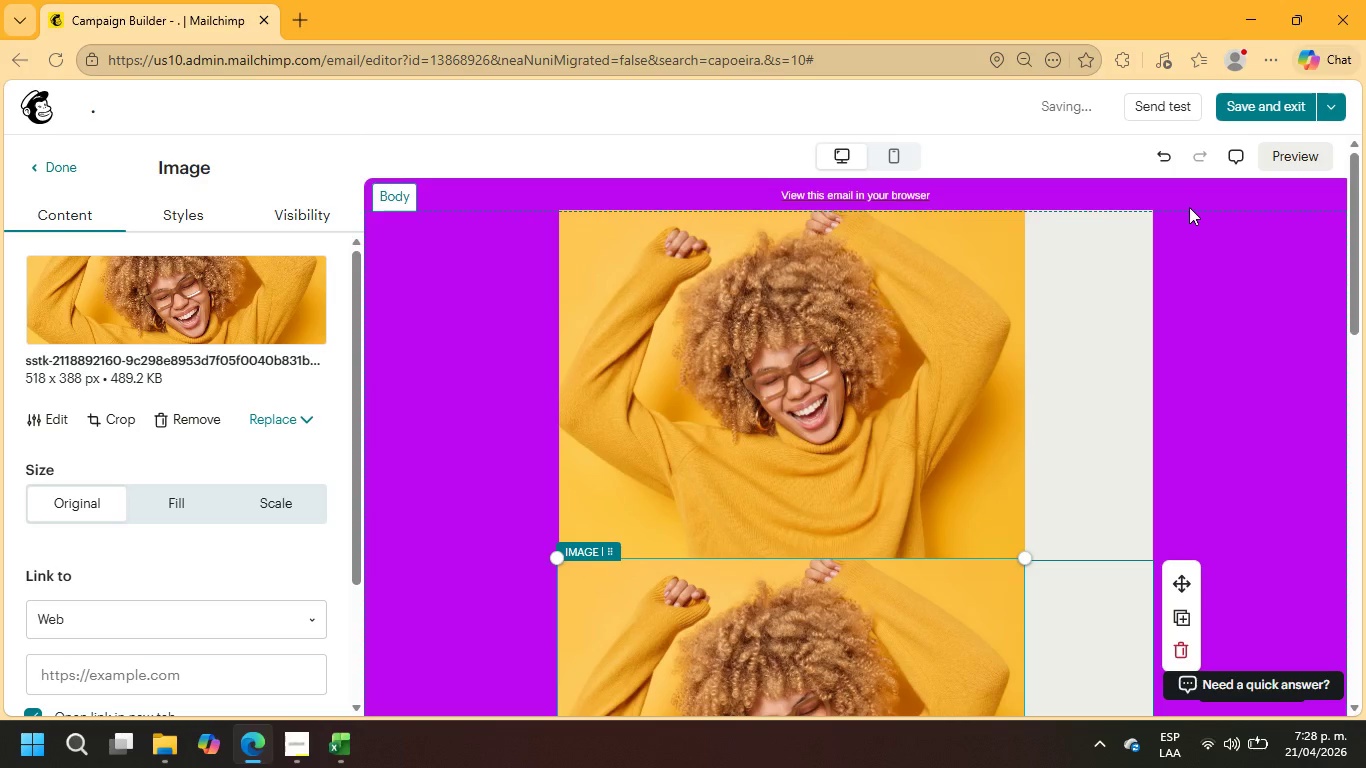 
left_click([1169, 152])
 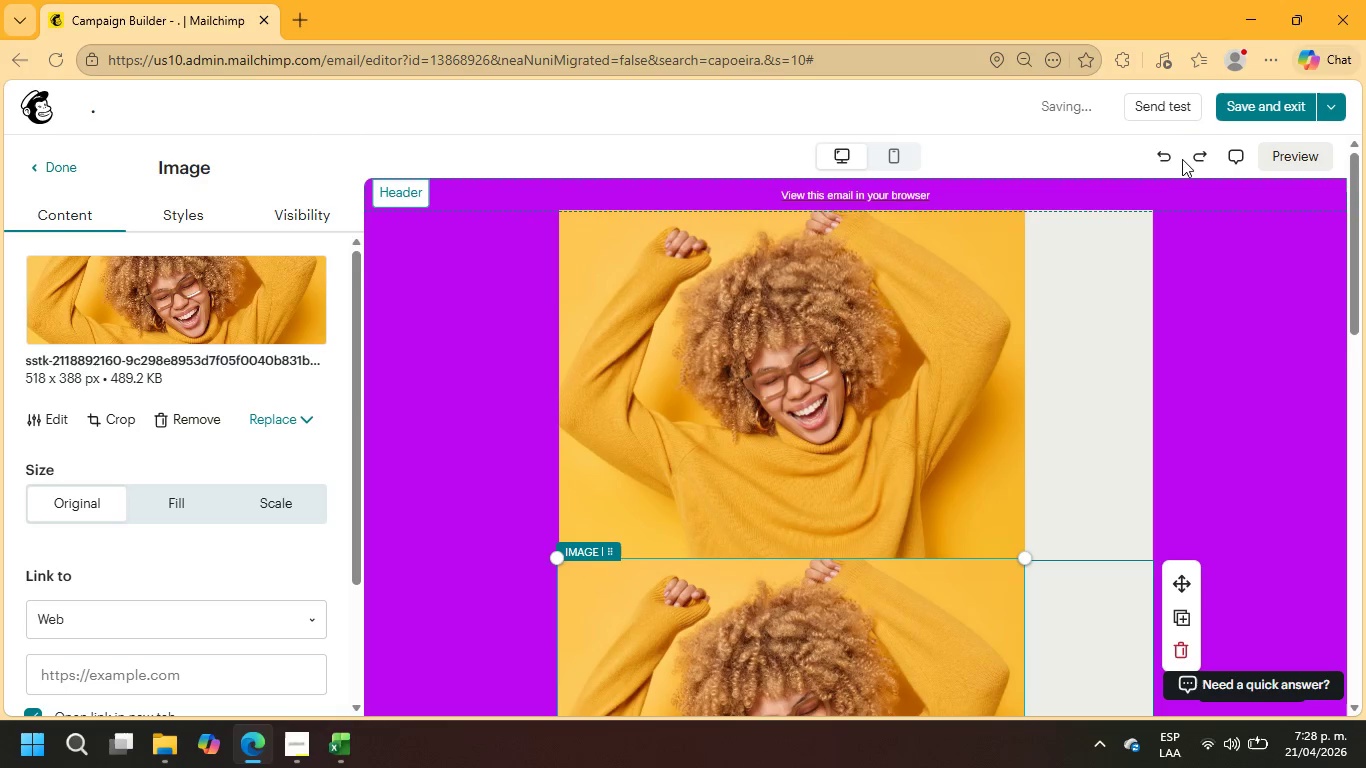 
left_click([1170, 159])
 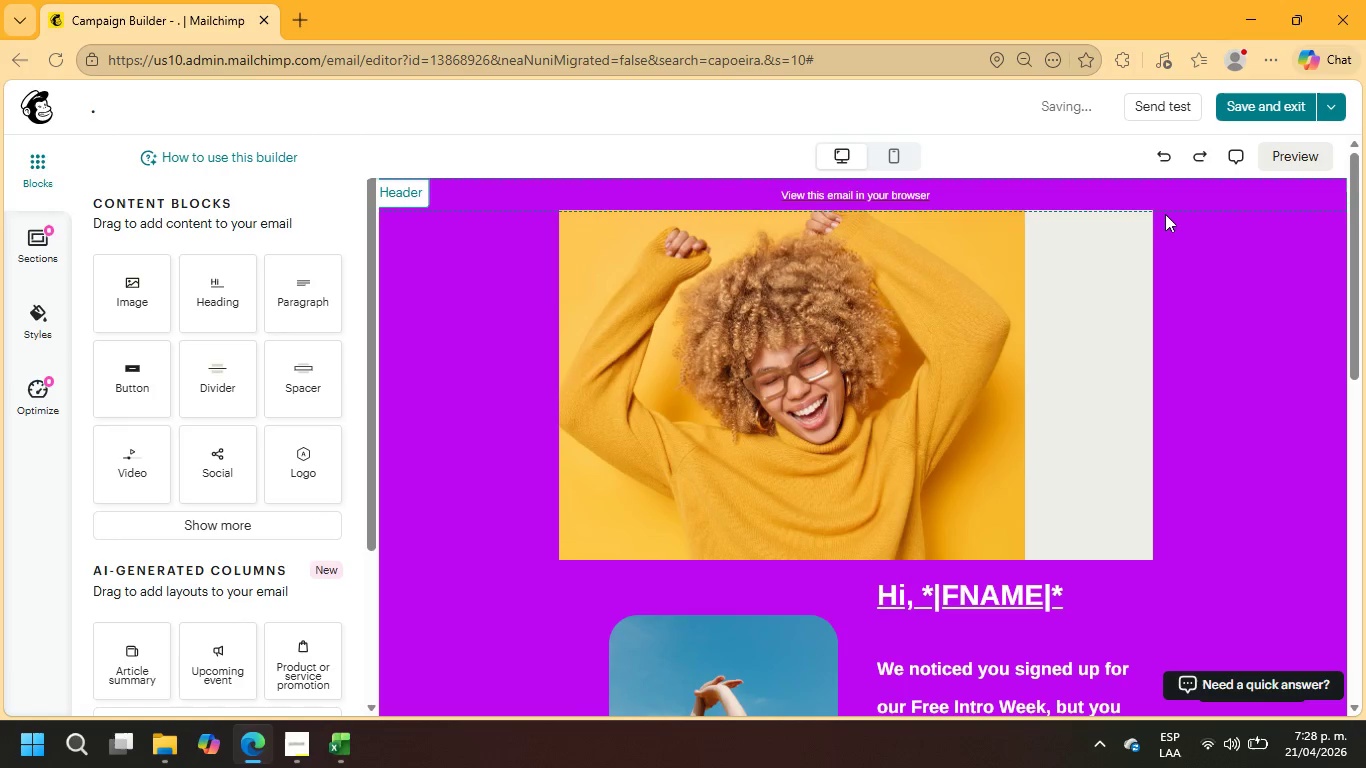 
left_click([1165, 158])
 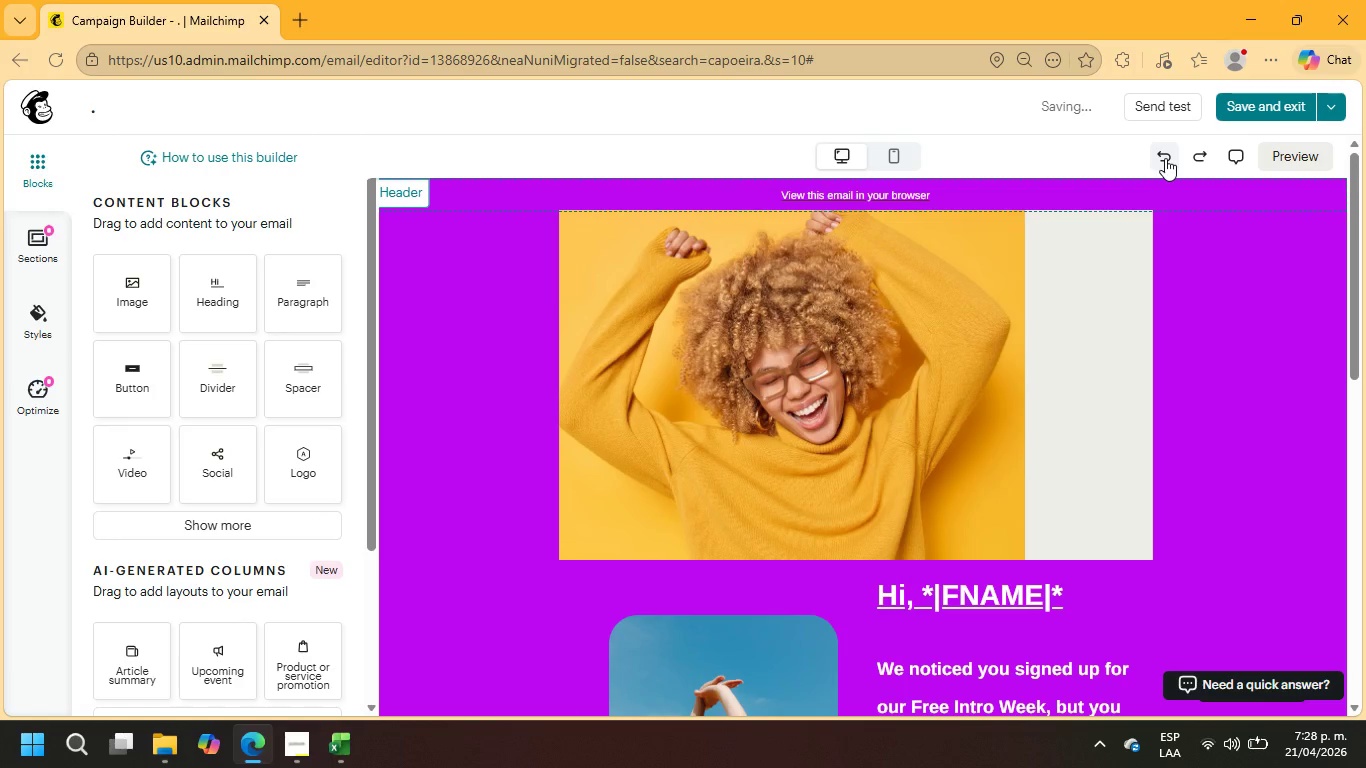 
left_click([1165, 158])
 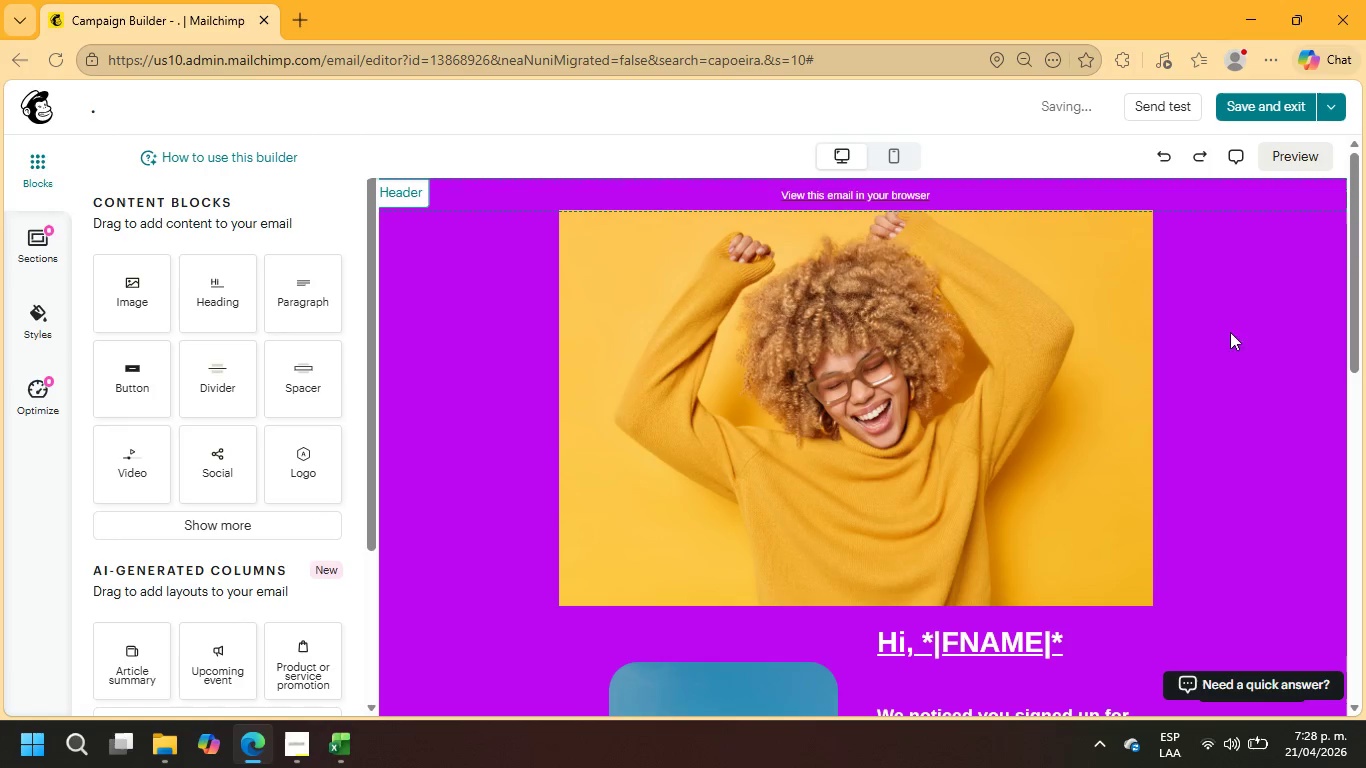 
scroll: coordinate [1255, 408], scroll_direction: down, amount: 4.0
 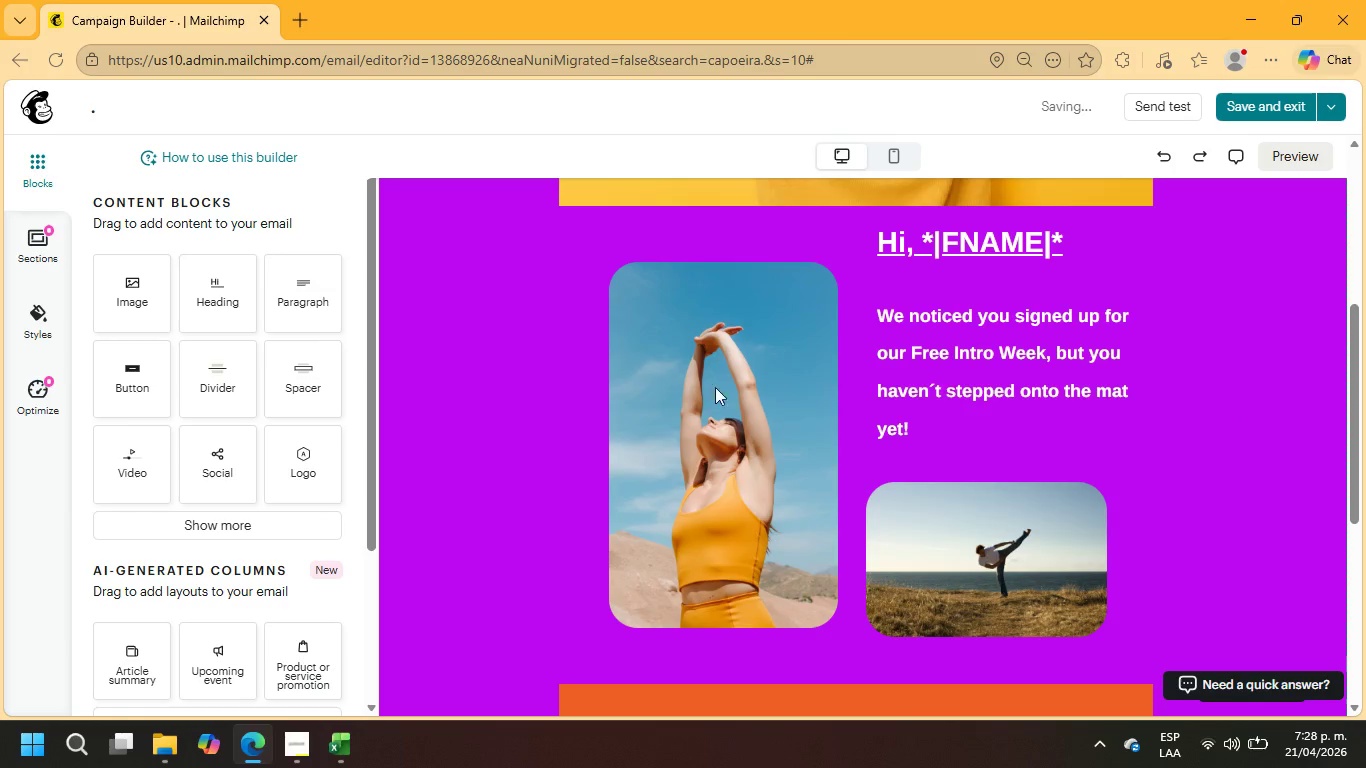 
left_click([635, 375])
 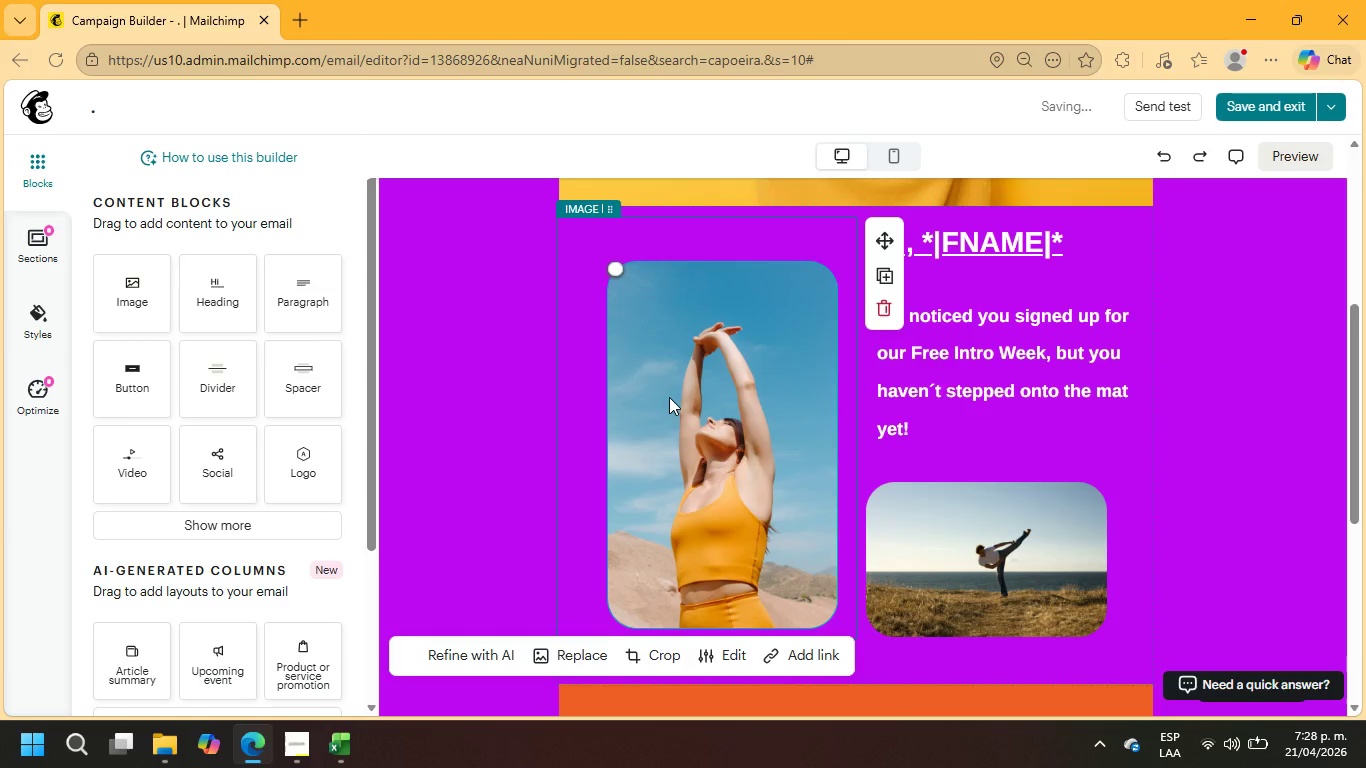 
left_click_drag(start_coordinate=[669, 397], to_coordinate=[655, 368])
 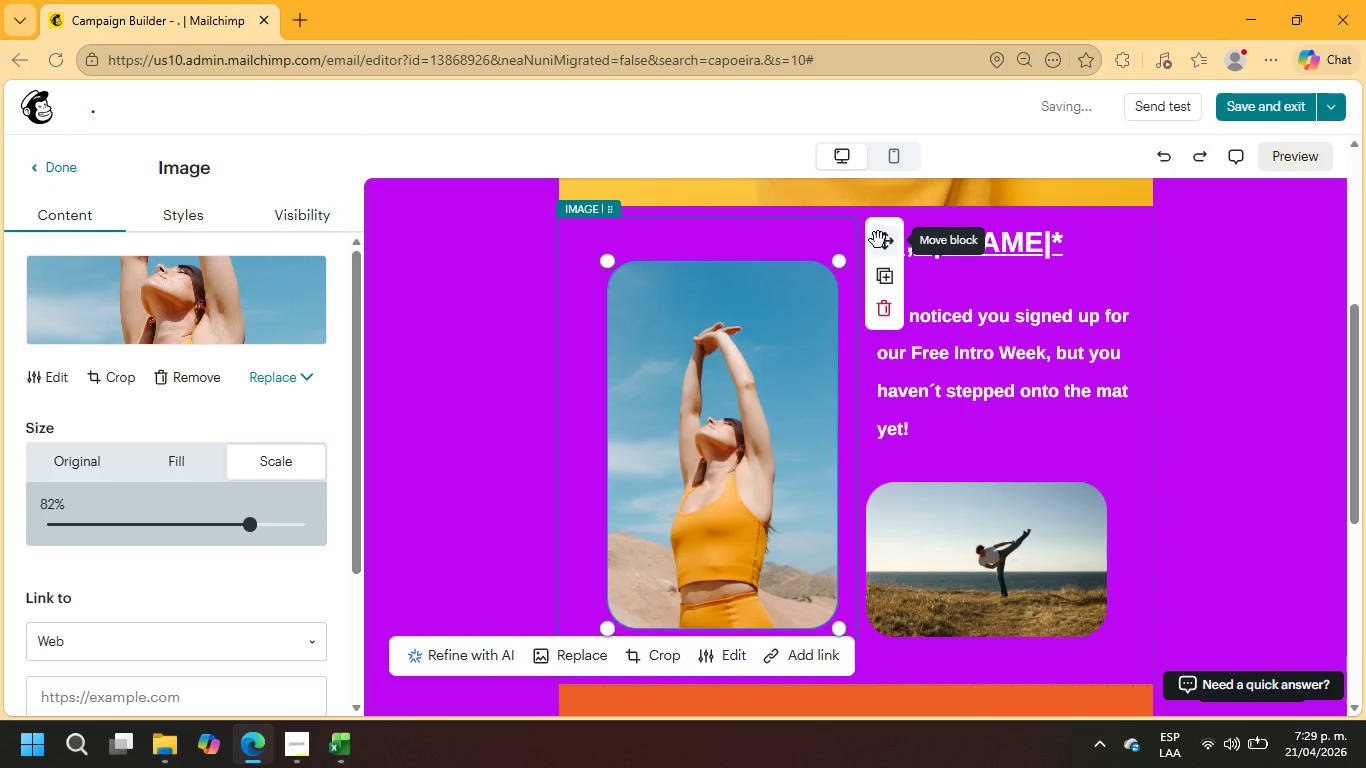 
left_click([879, 239])
 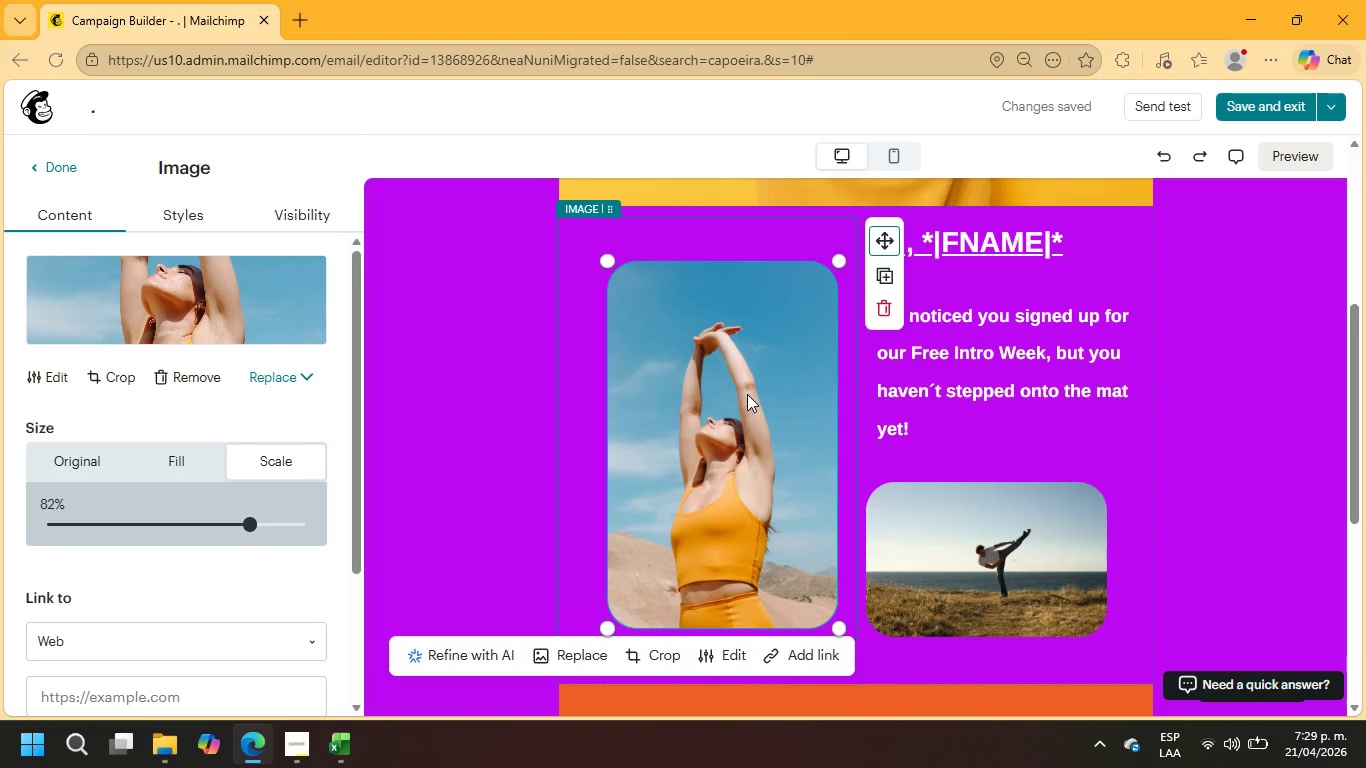 
left_click_drag(start_coordinate=[747, 394], to_coordinate=[736, 368])
 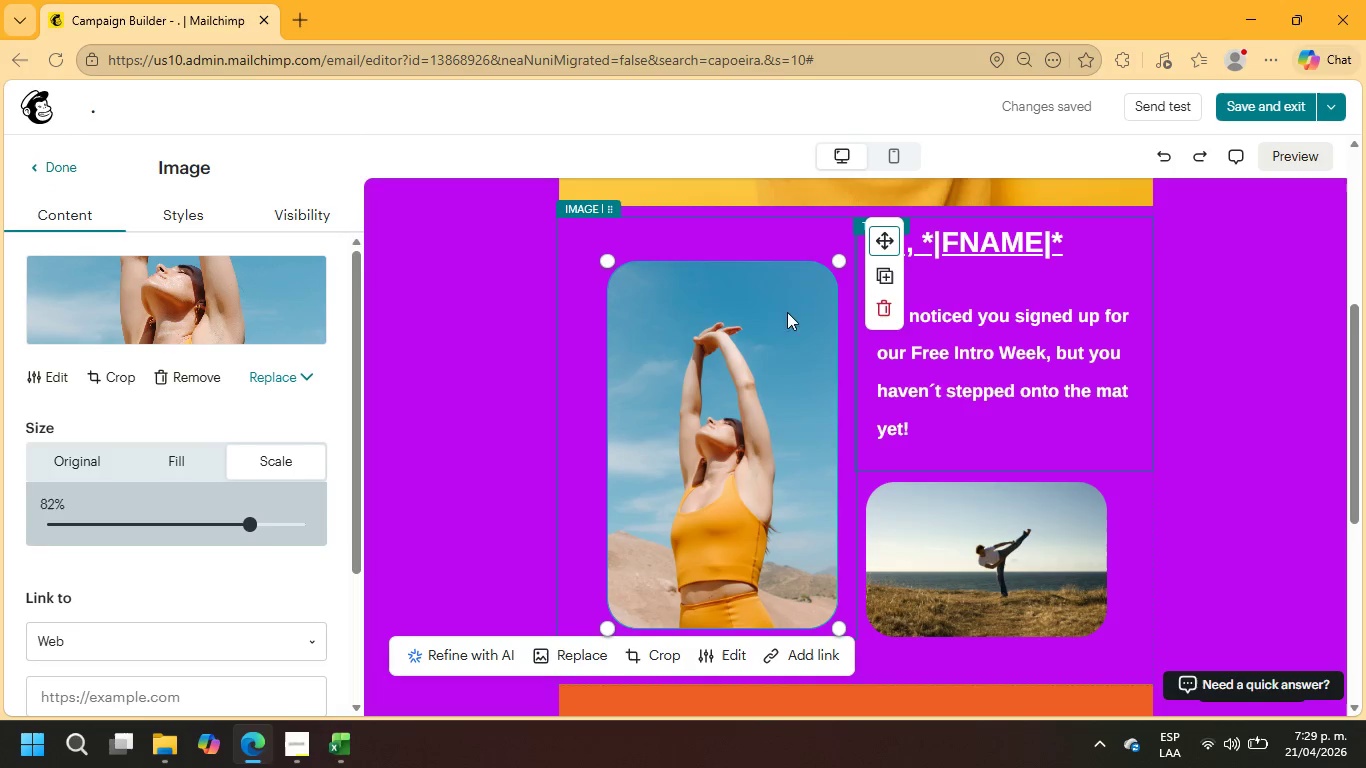 
left_click_drag(start_coordinate=[753, 319], to_coordinate=[719, 285])
 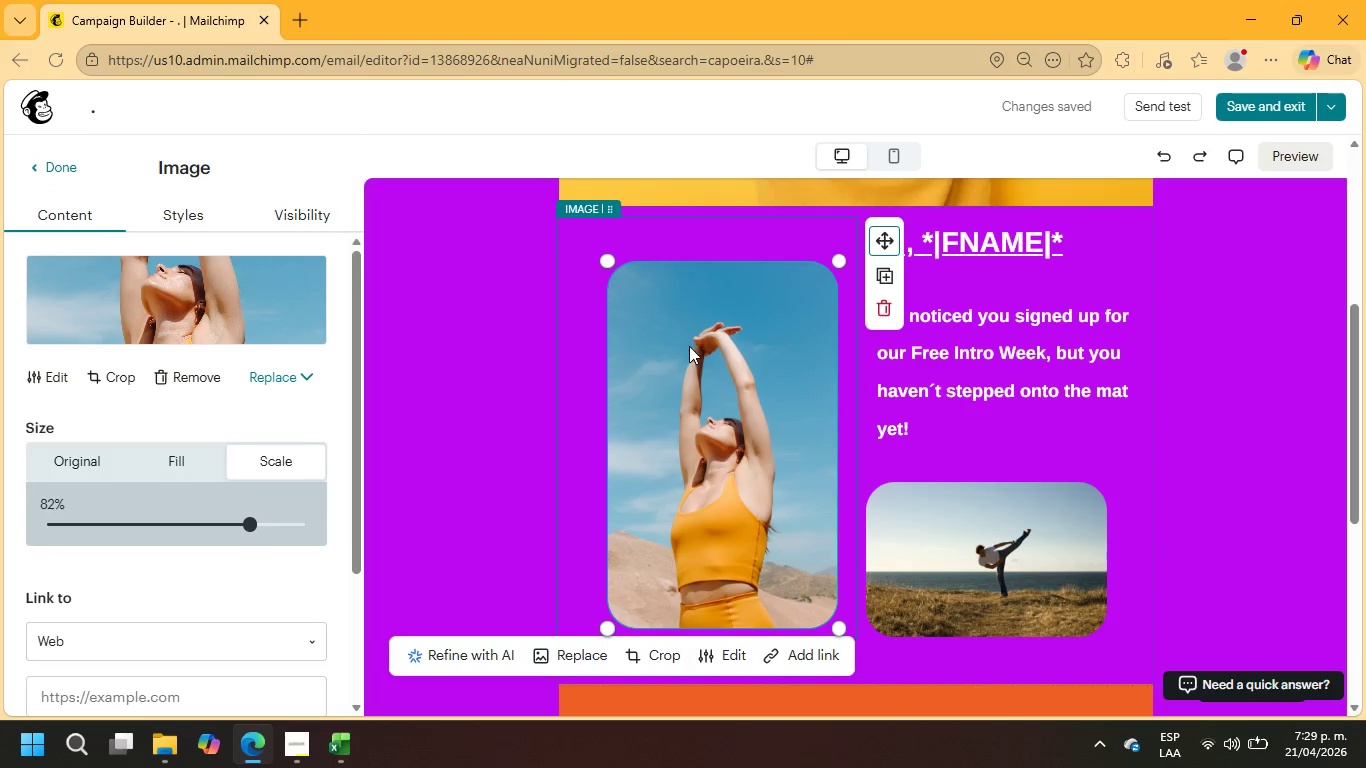 
left_click_drag(start_coordinate=[689, 346], to_coordinate=[658, 312])
 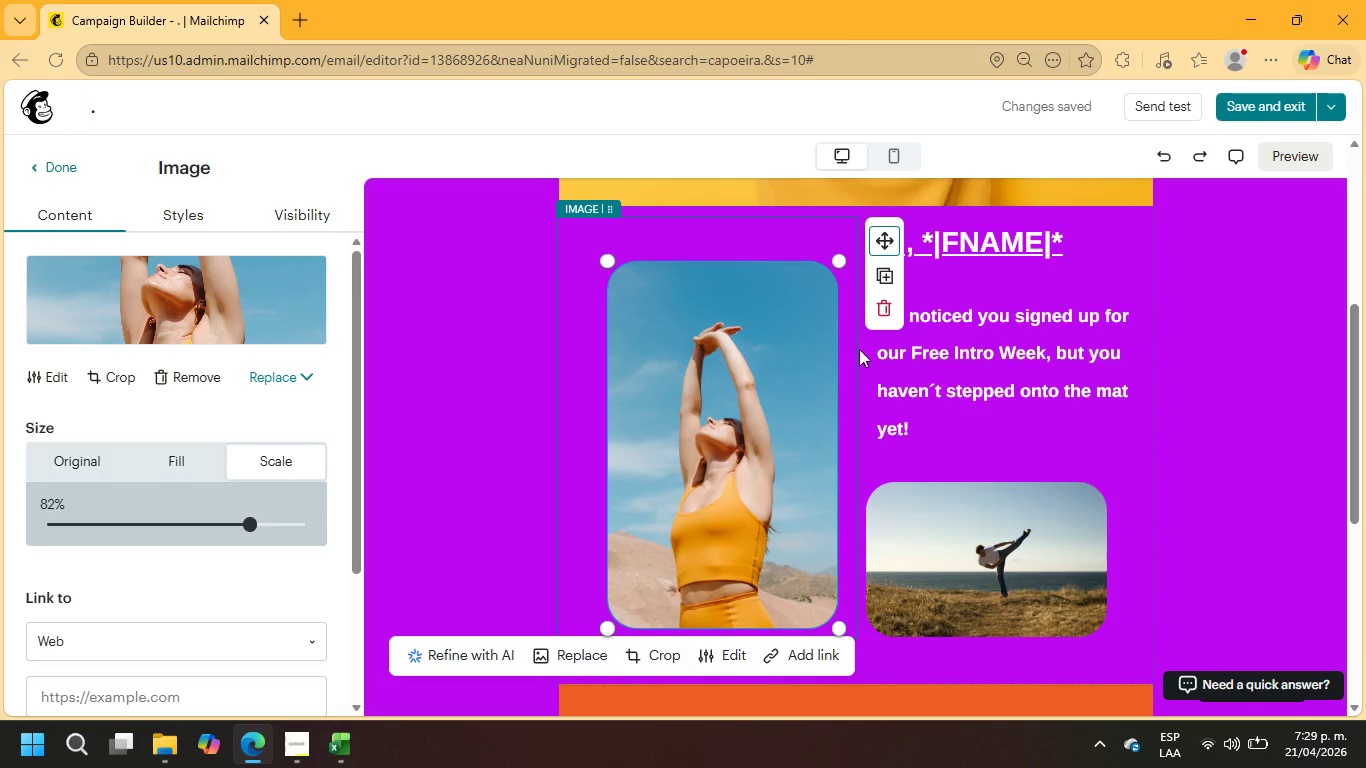 
left_click([1247, 355])
 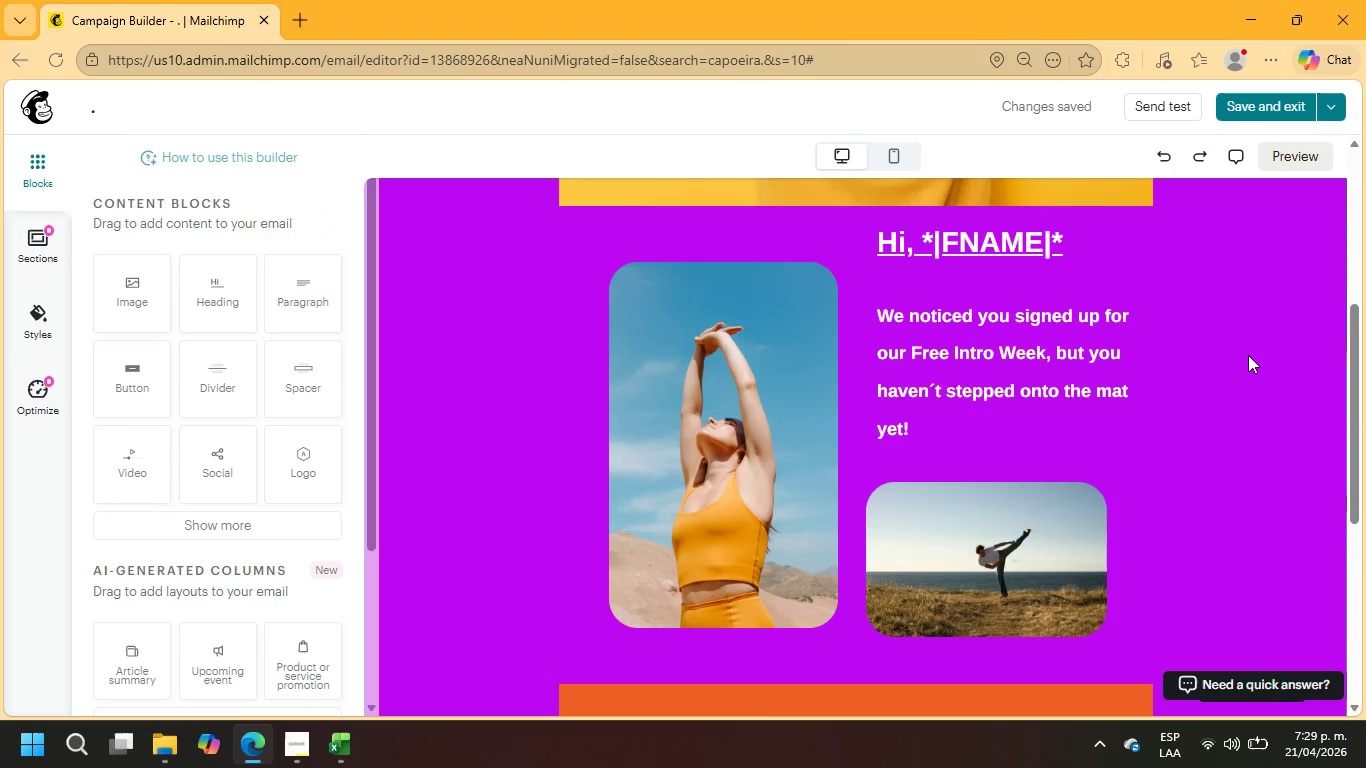 
scroll: coordinate [1248, 355], scroll_direction: down, amount: 3.0
 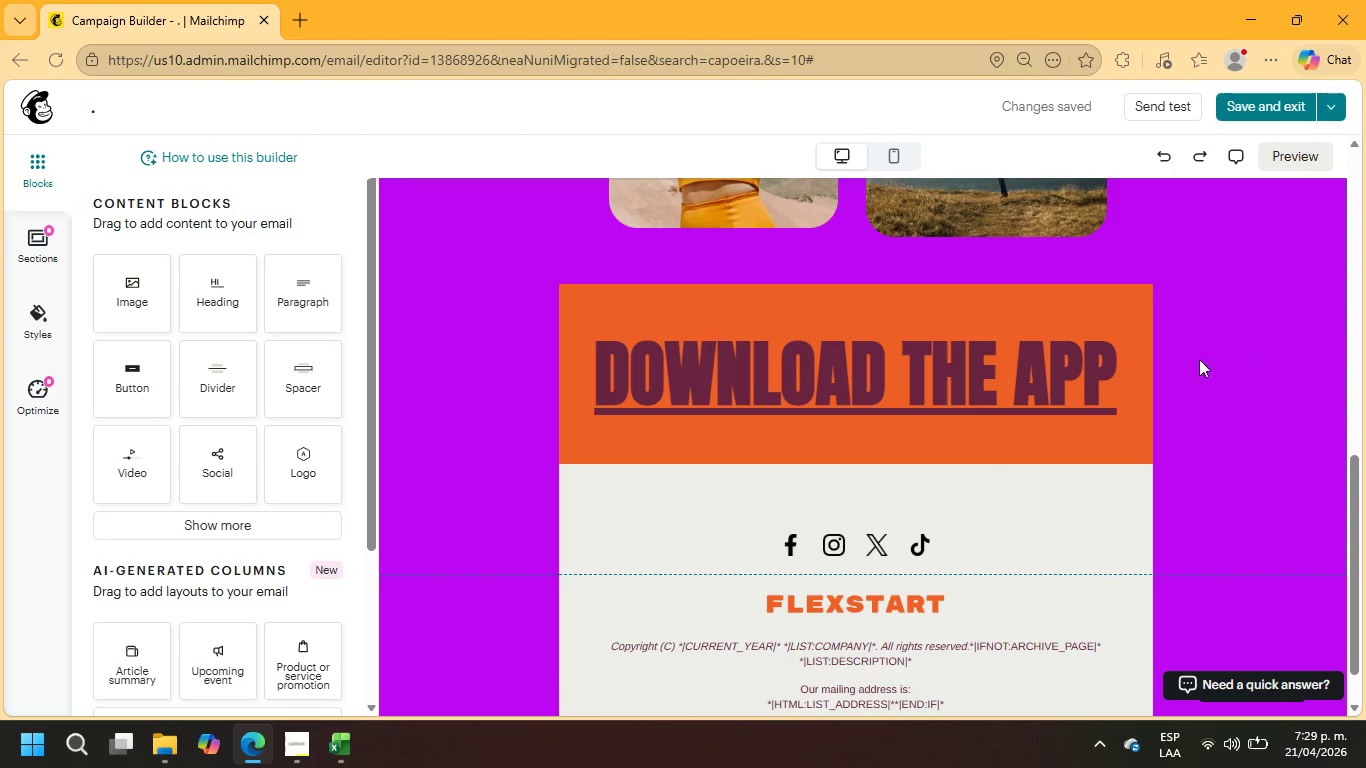 
scroll: coordinate [1189, 359], scroll_direction: up, amount: 1.0
 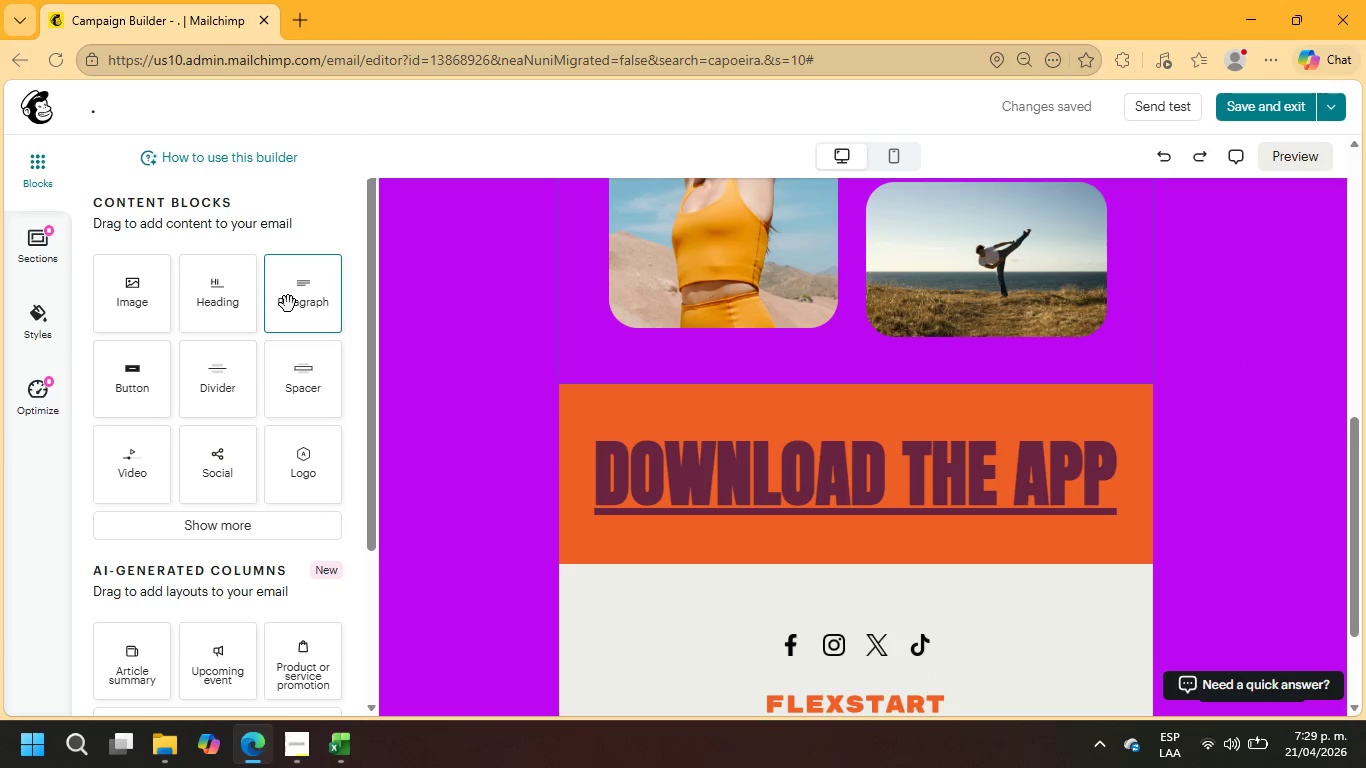 
left_click_drag(start_coordinate=[290, 304], to_coordinate=[562, 357])
 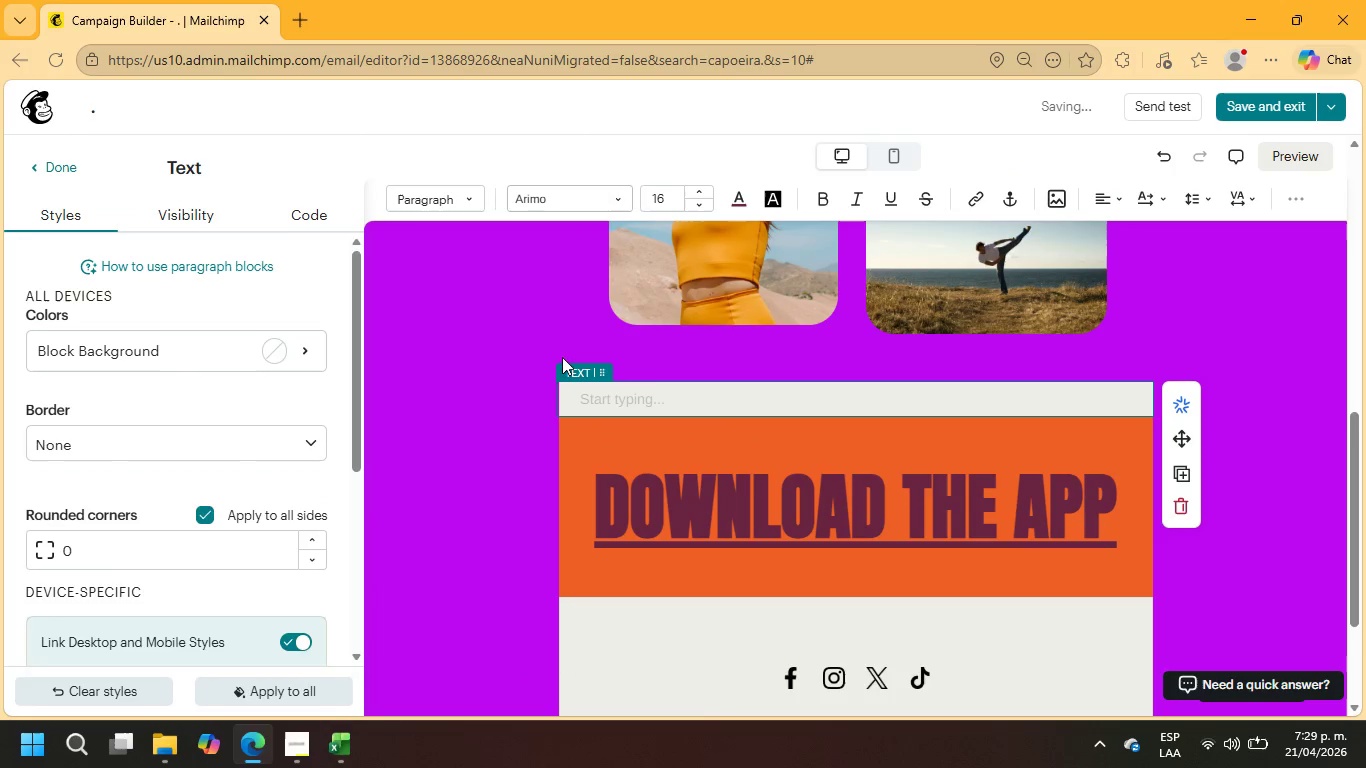 
left_click([262, 348])
 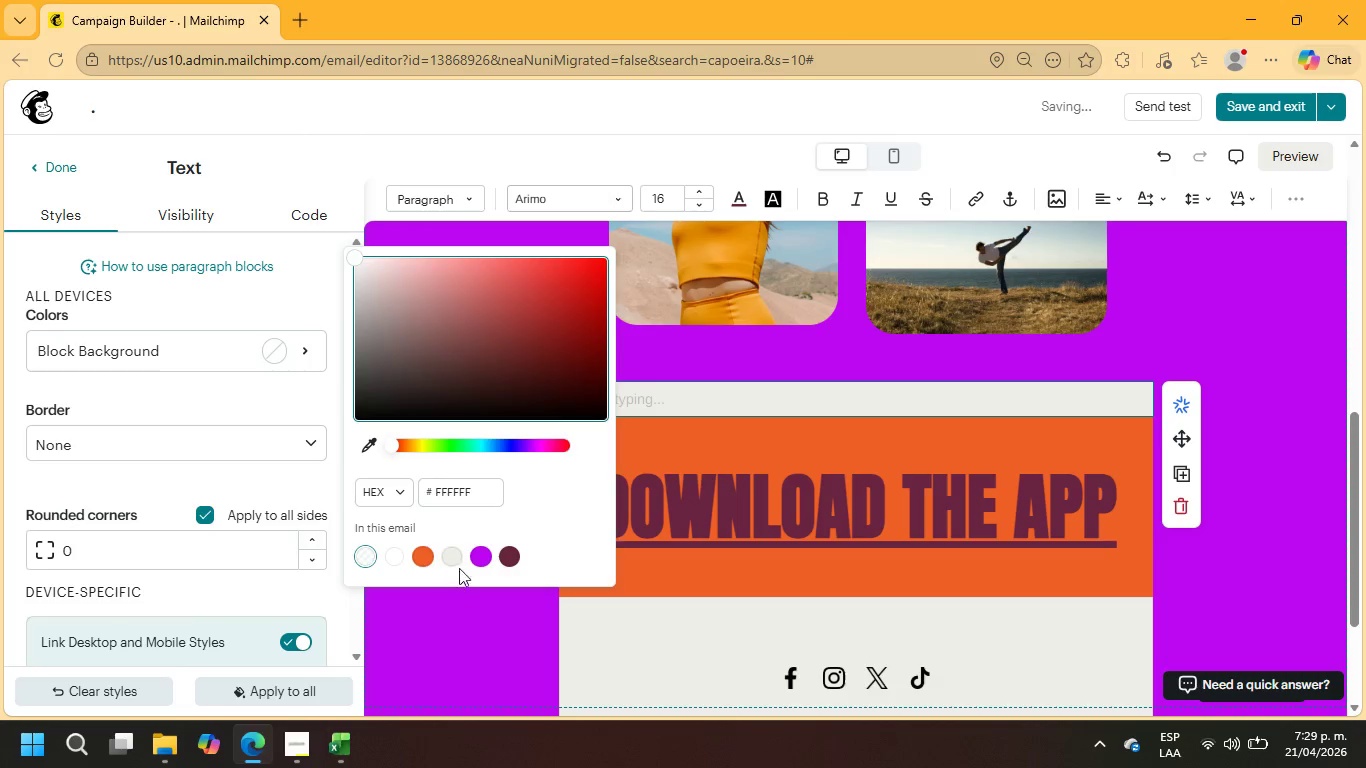 
left_click([474, 558])
 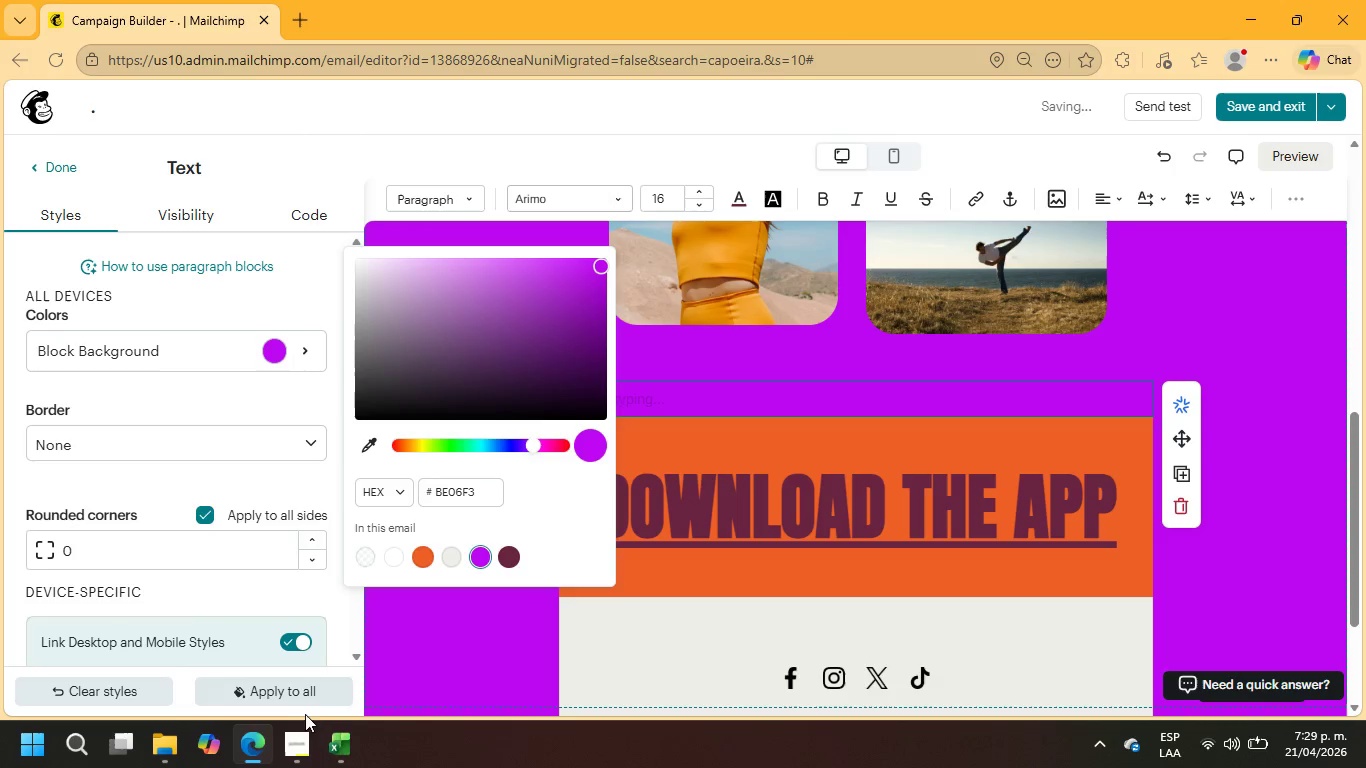 
double_click([302, 738])